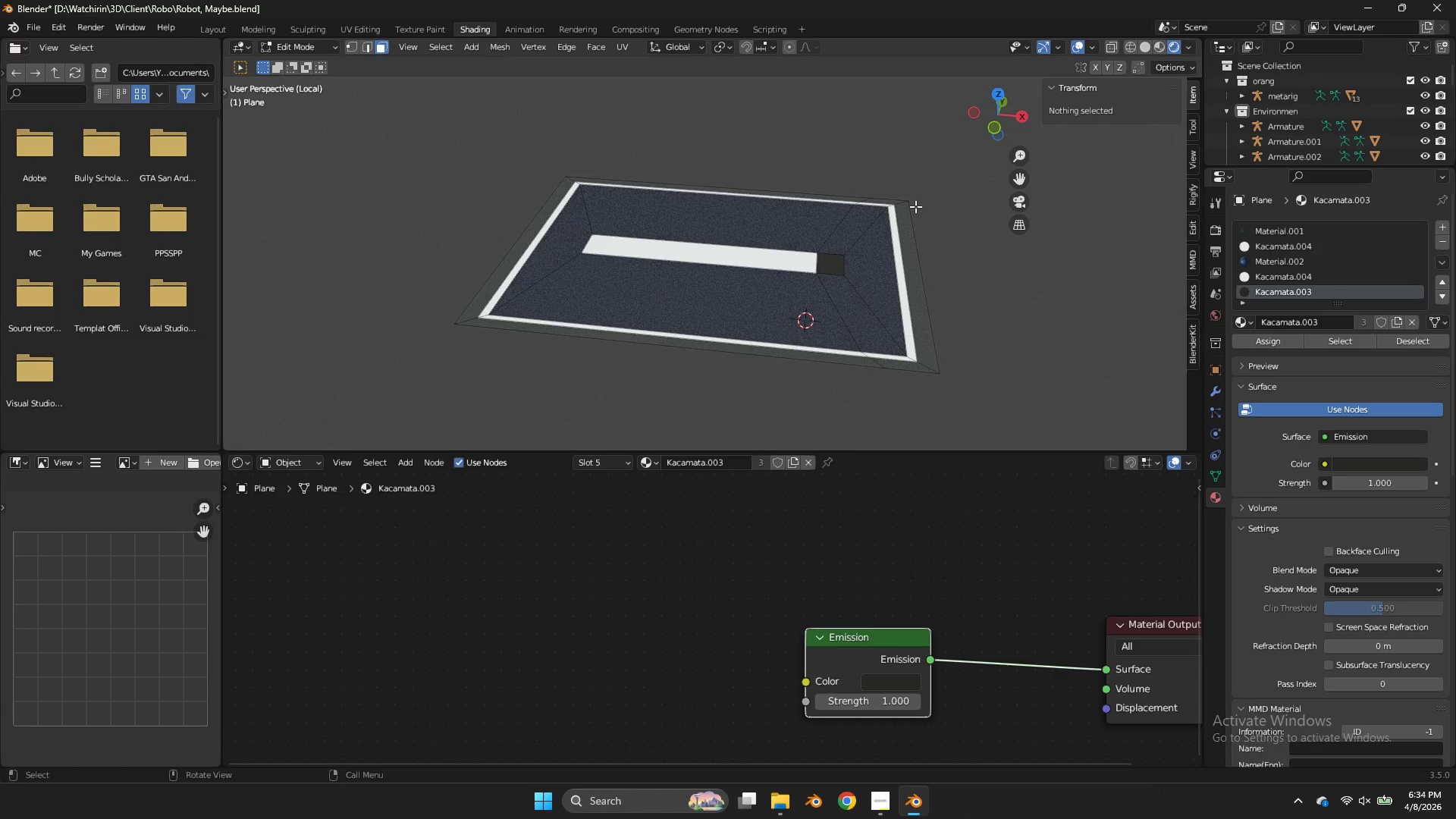 
hold_key(key=AltLeft, duration=1.06)
left_click([890, 205])
 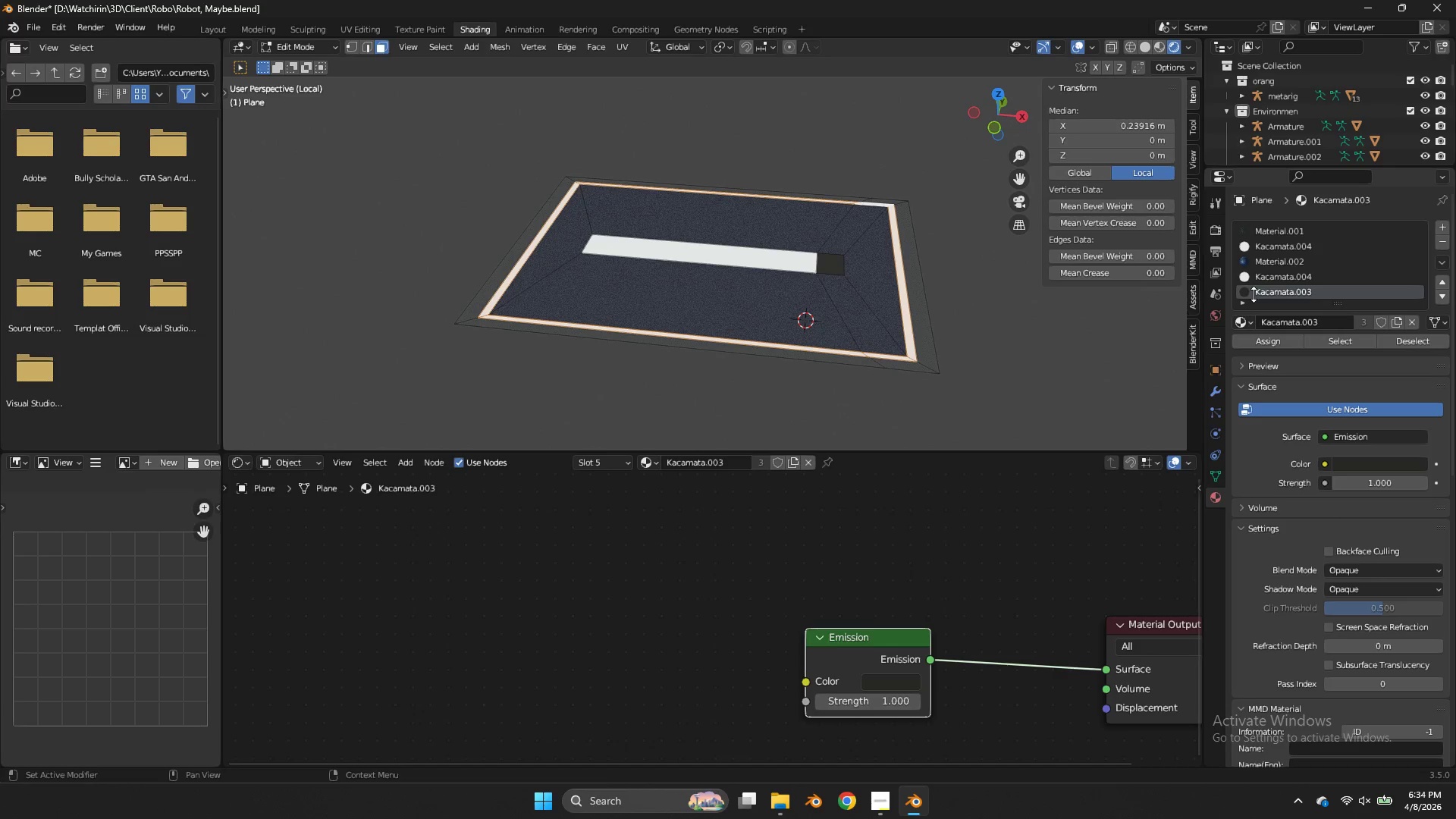 
left_click([1272, 247])
 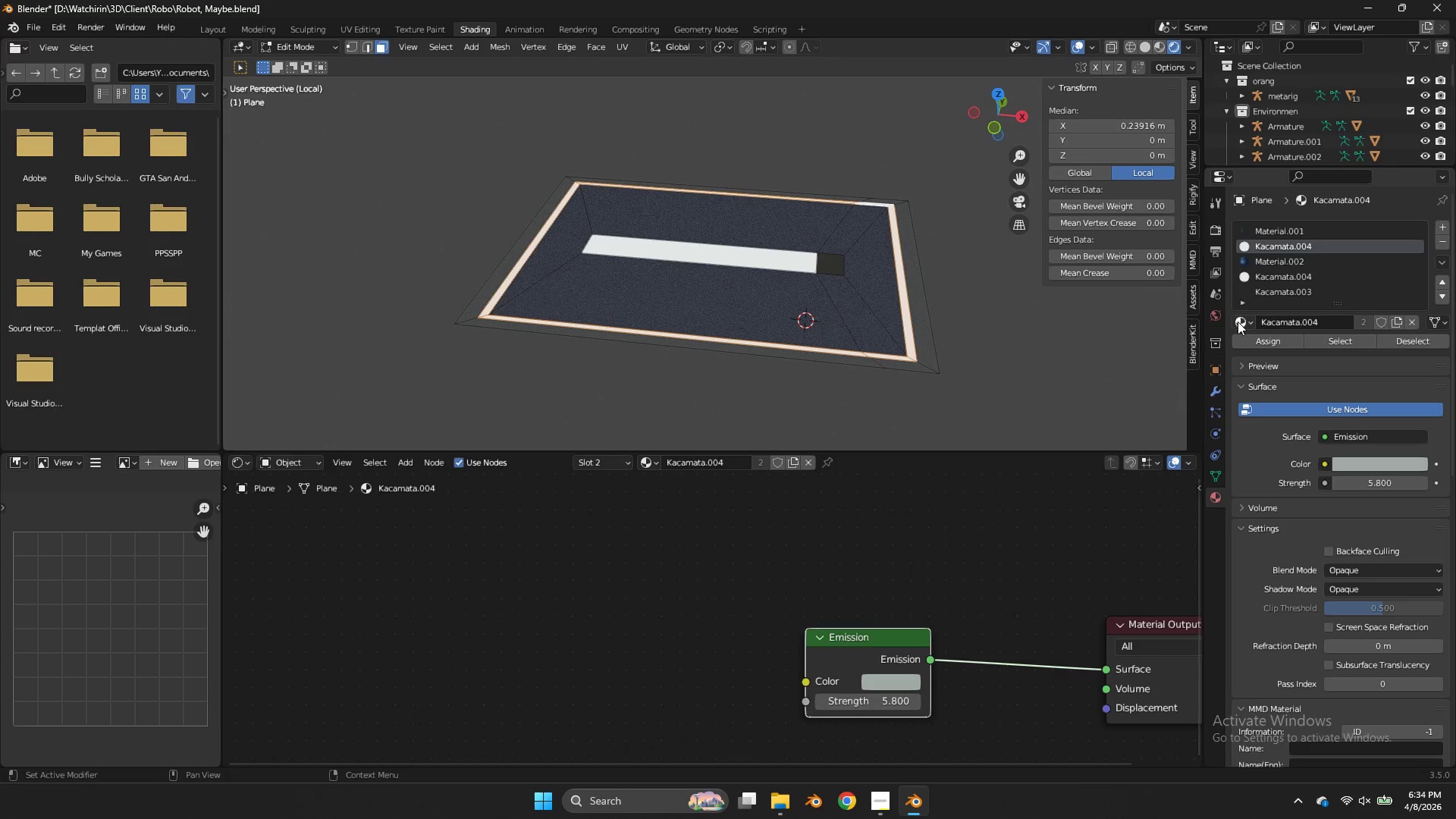 
left_click([1238, 322])
 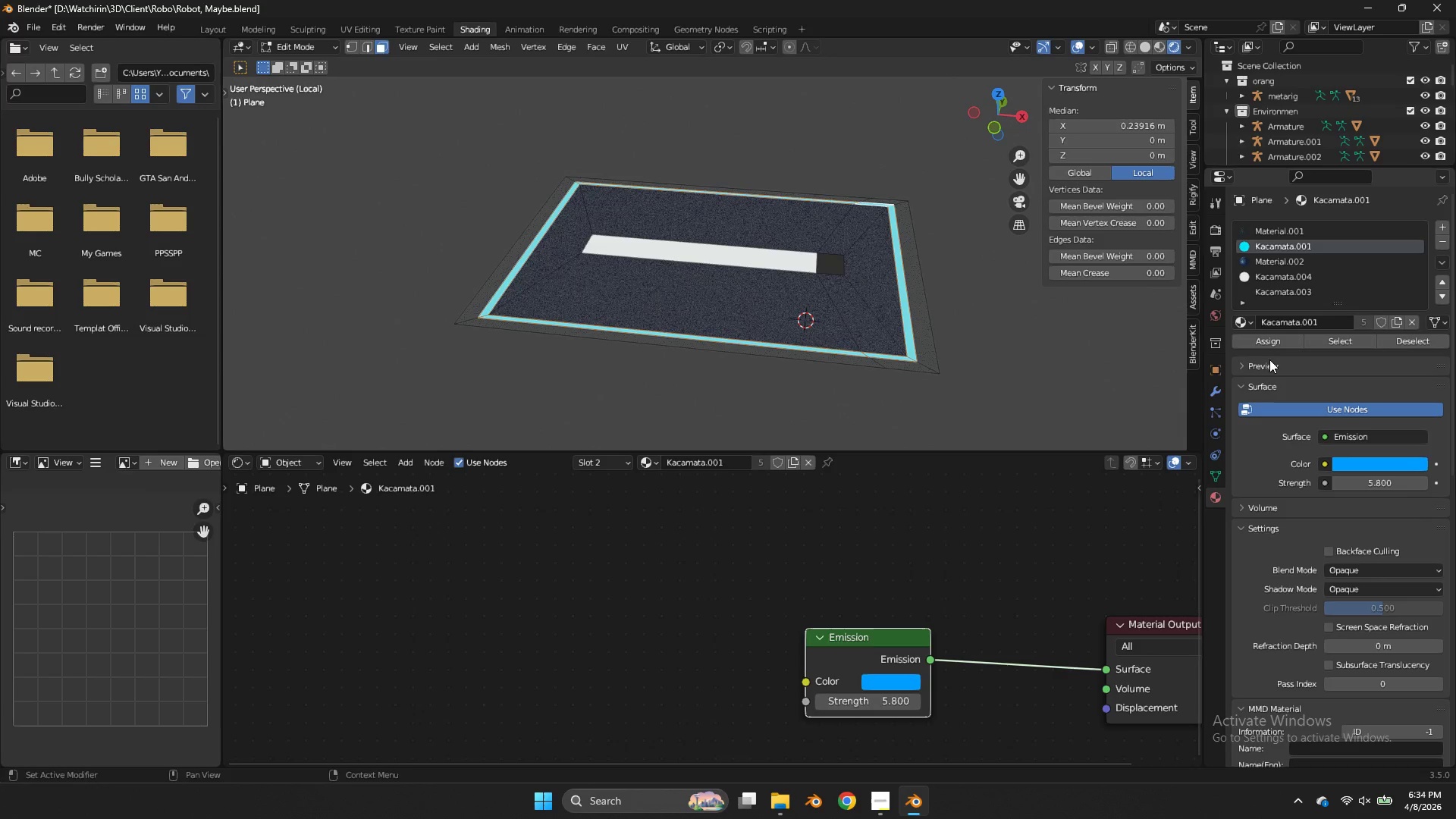 
double_click([1045, 300])
 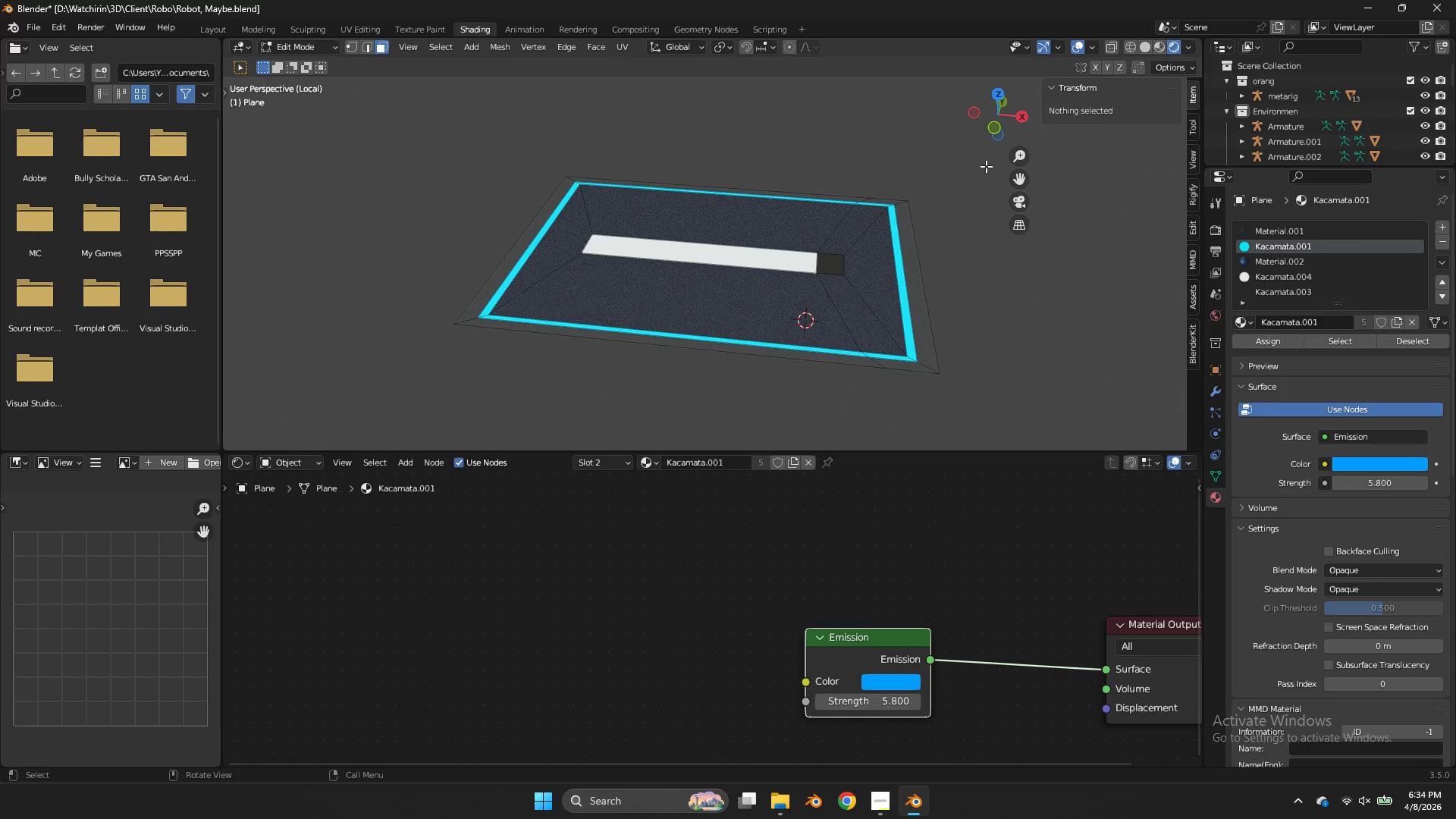 
key(NumpadDivide)
 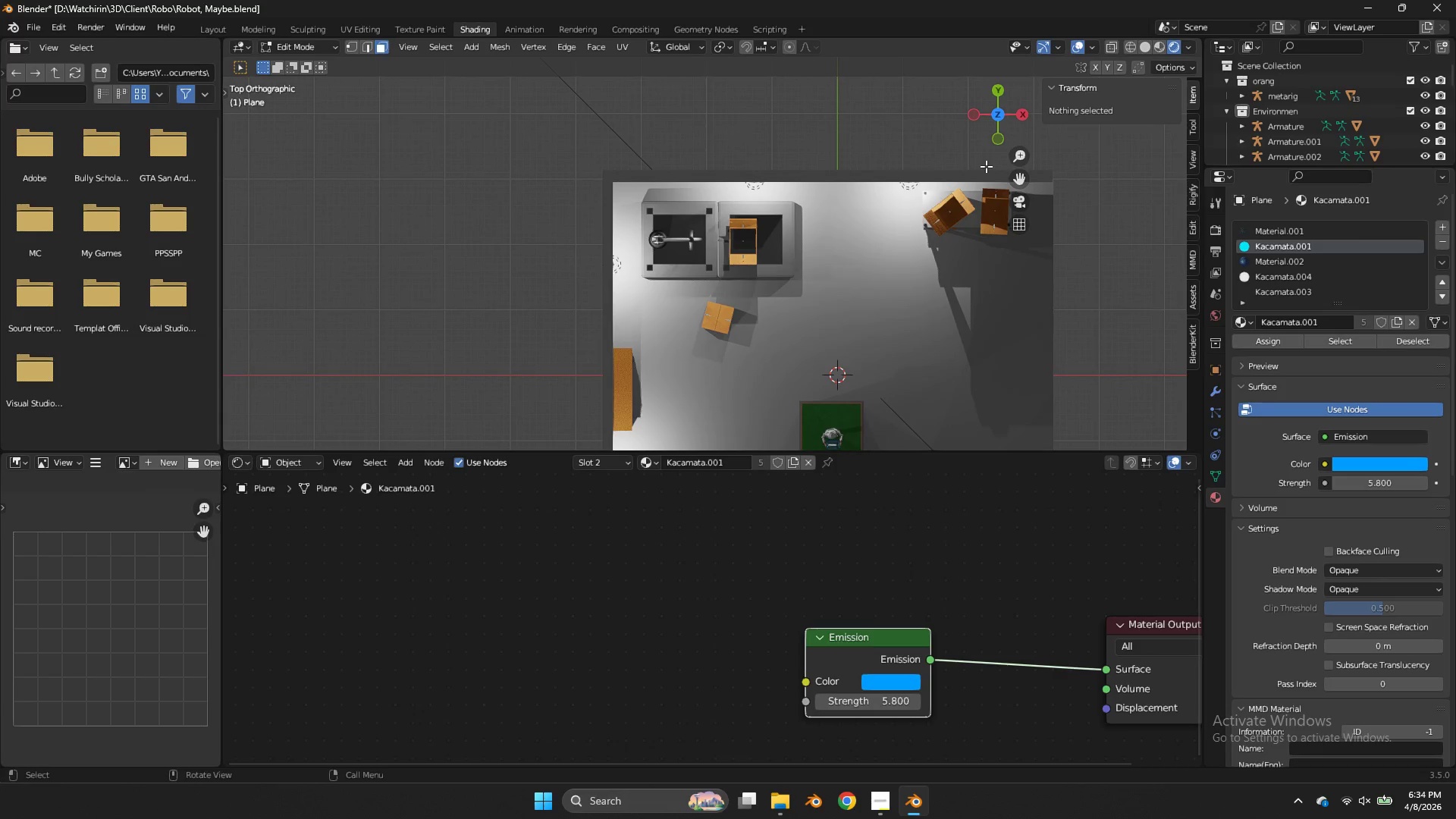 
left_click_drag(start_coordinate=[1022, 113], to_coordinate=[990, 381])
 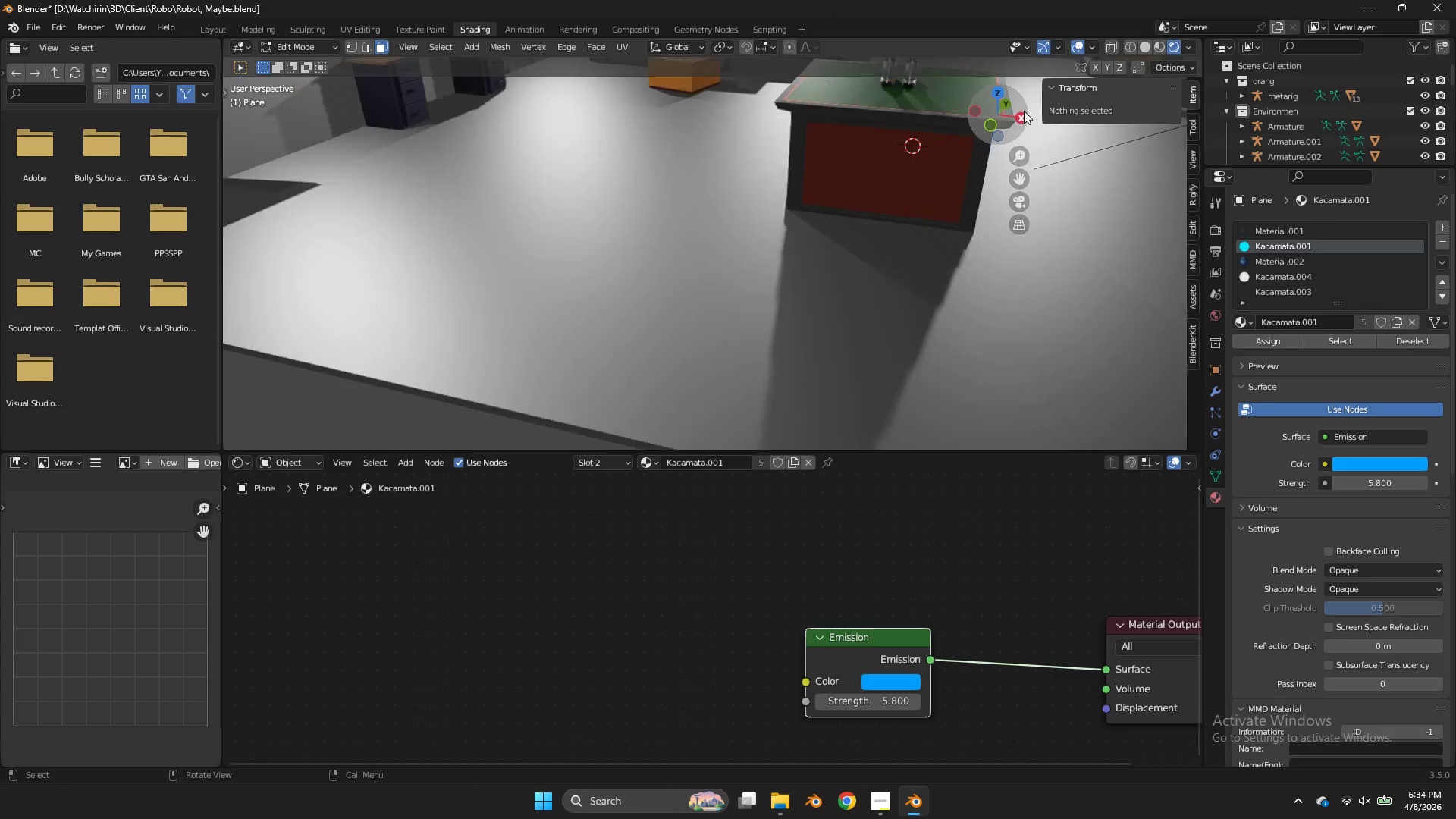 
scroll: coordinate [986, 166], scroll_direction: down, amount: 2.0
 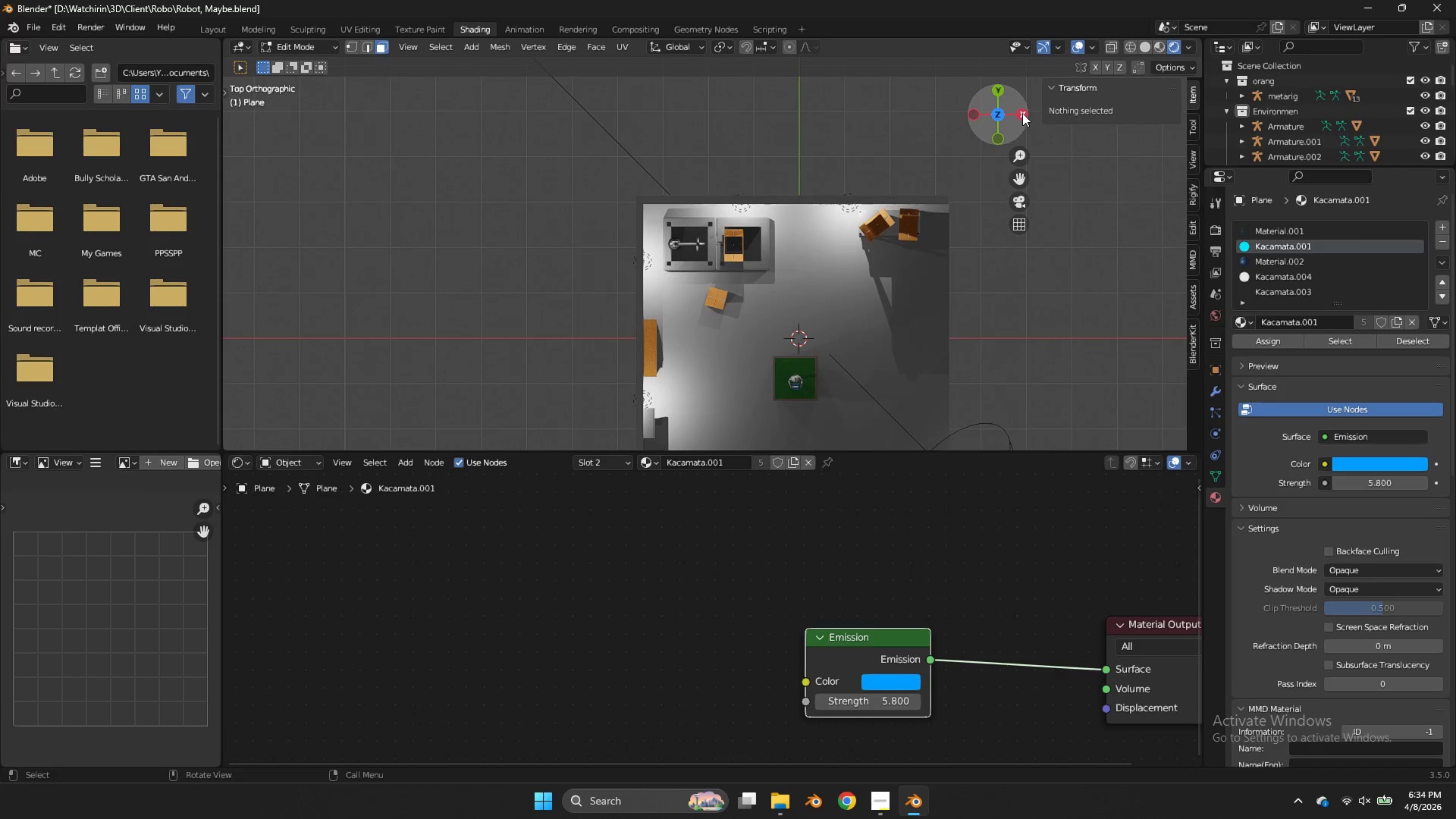 
scroll: coordinate [1024, 111], scroll_direction: up, amount: 4.0
 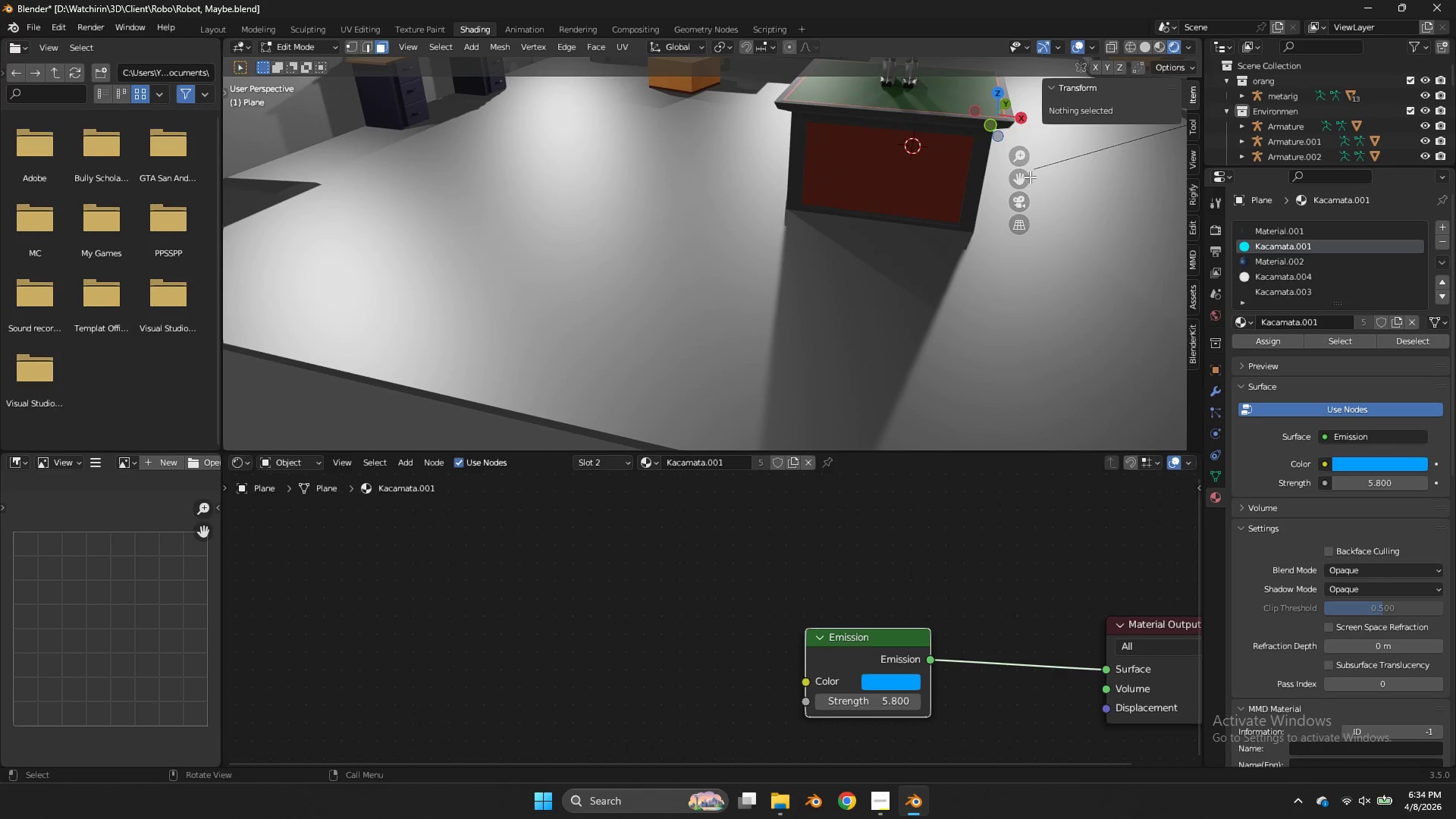 
left_click_drag(start_coordinate=[1025, 180], to_coordinate=[954, 279])
 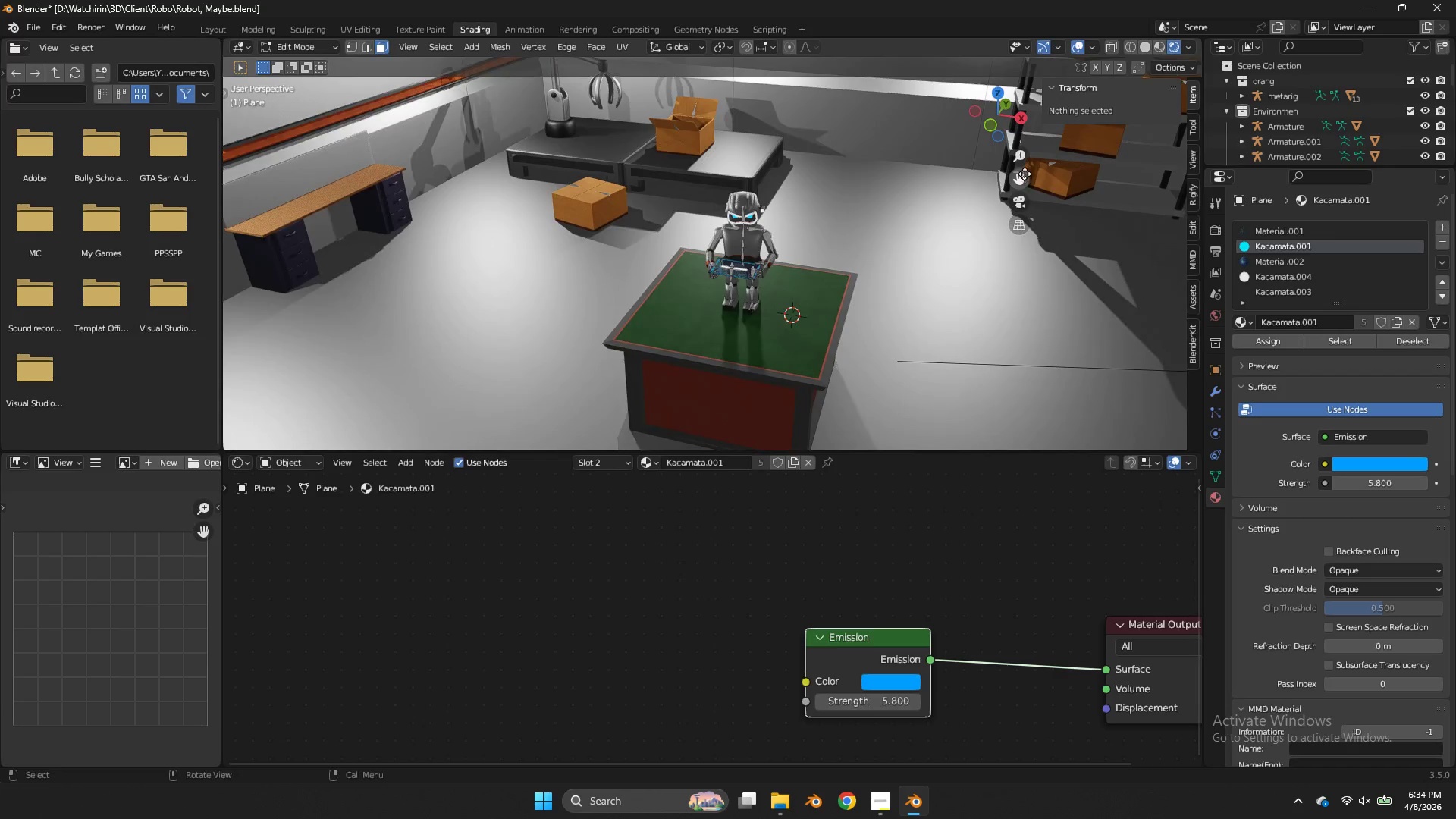 
scroll: coordinate [1025, 173], scroll_direction: up, amount: 2.0
 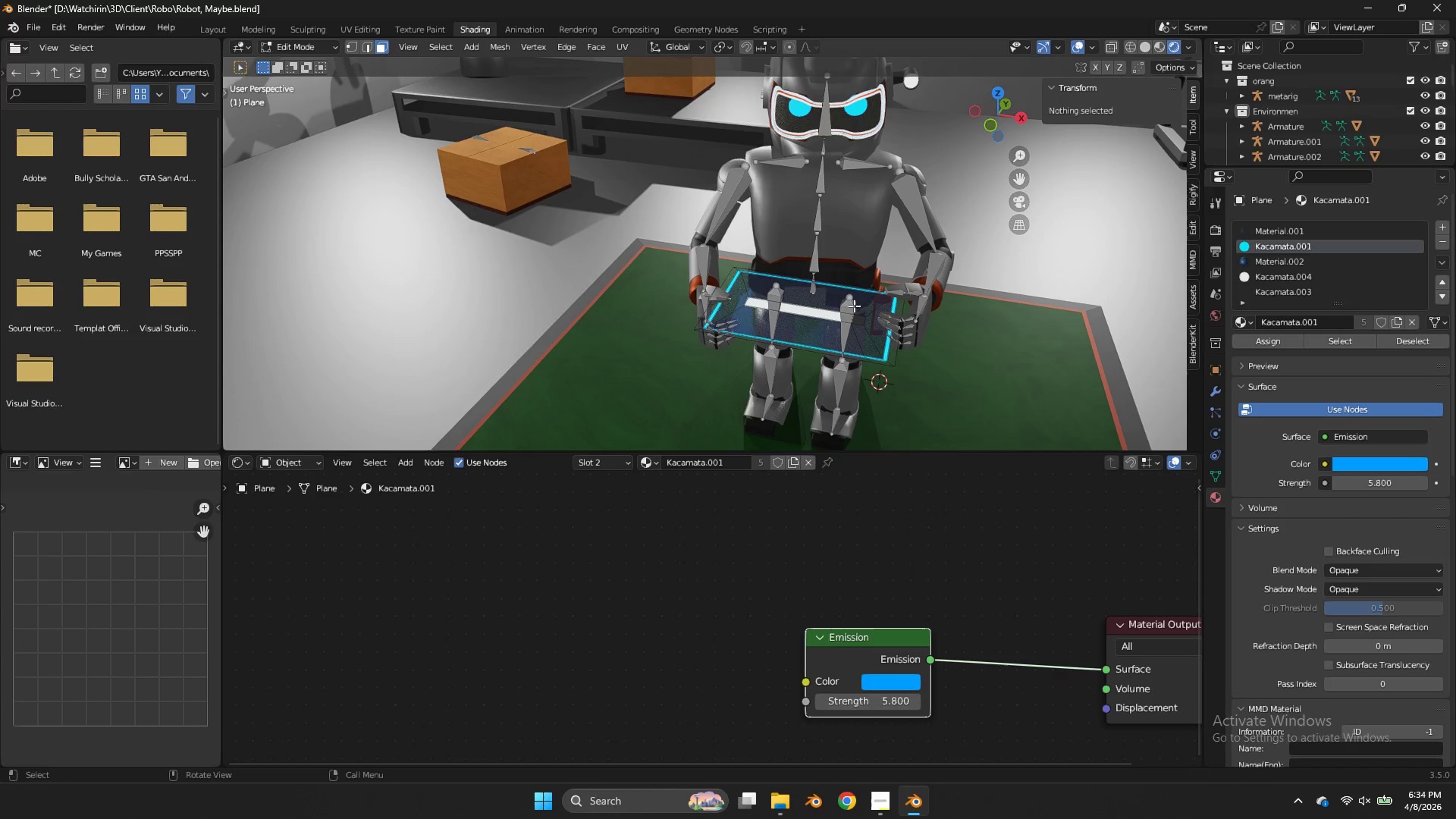 
key(Tab)
type(rxx)
 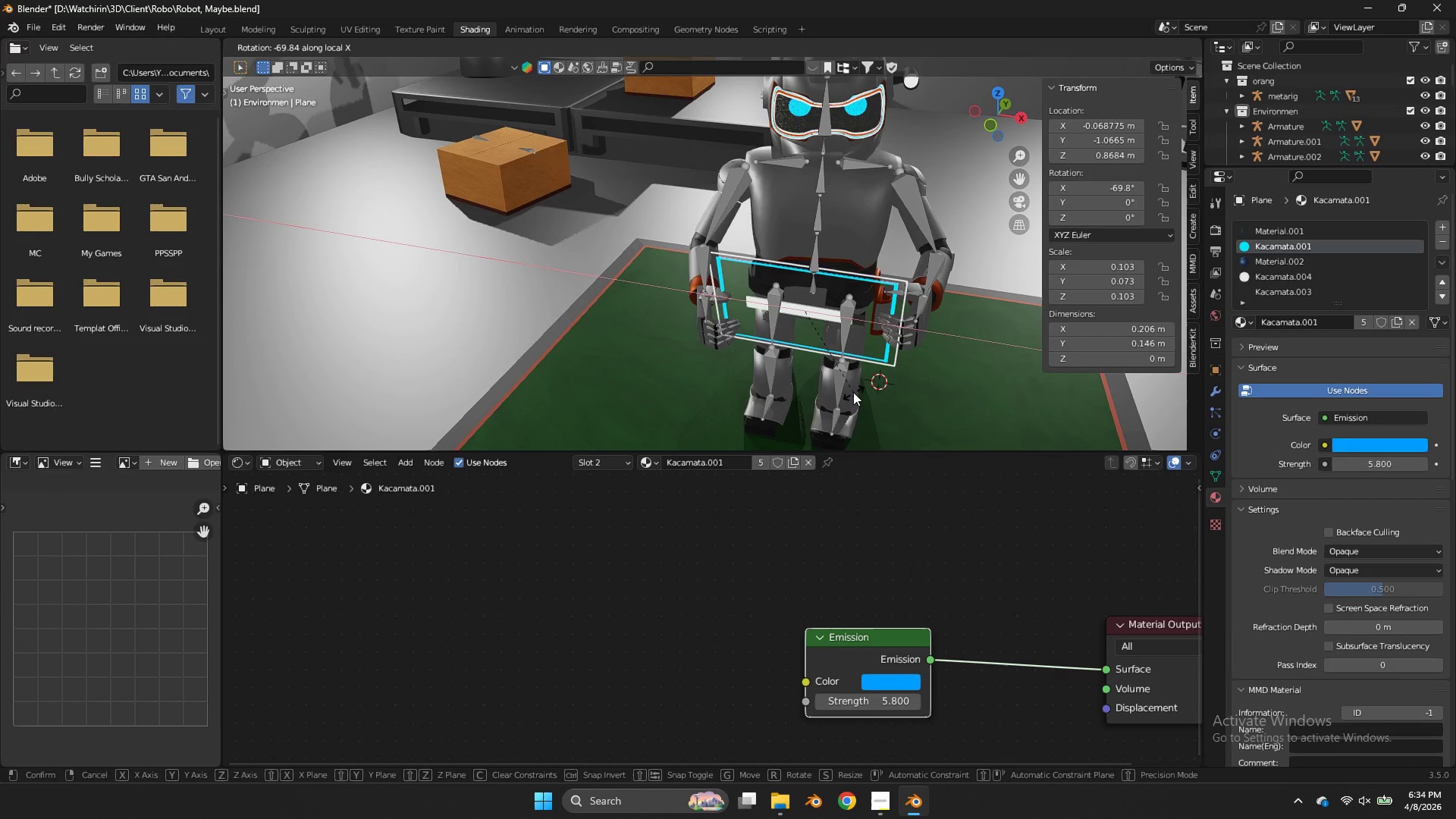 
left_click([848, 397])
 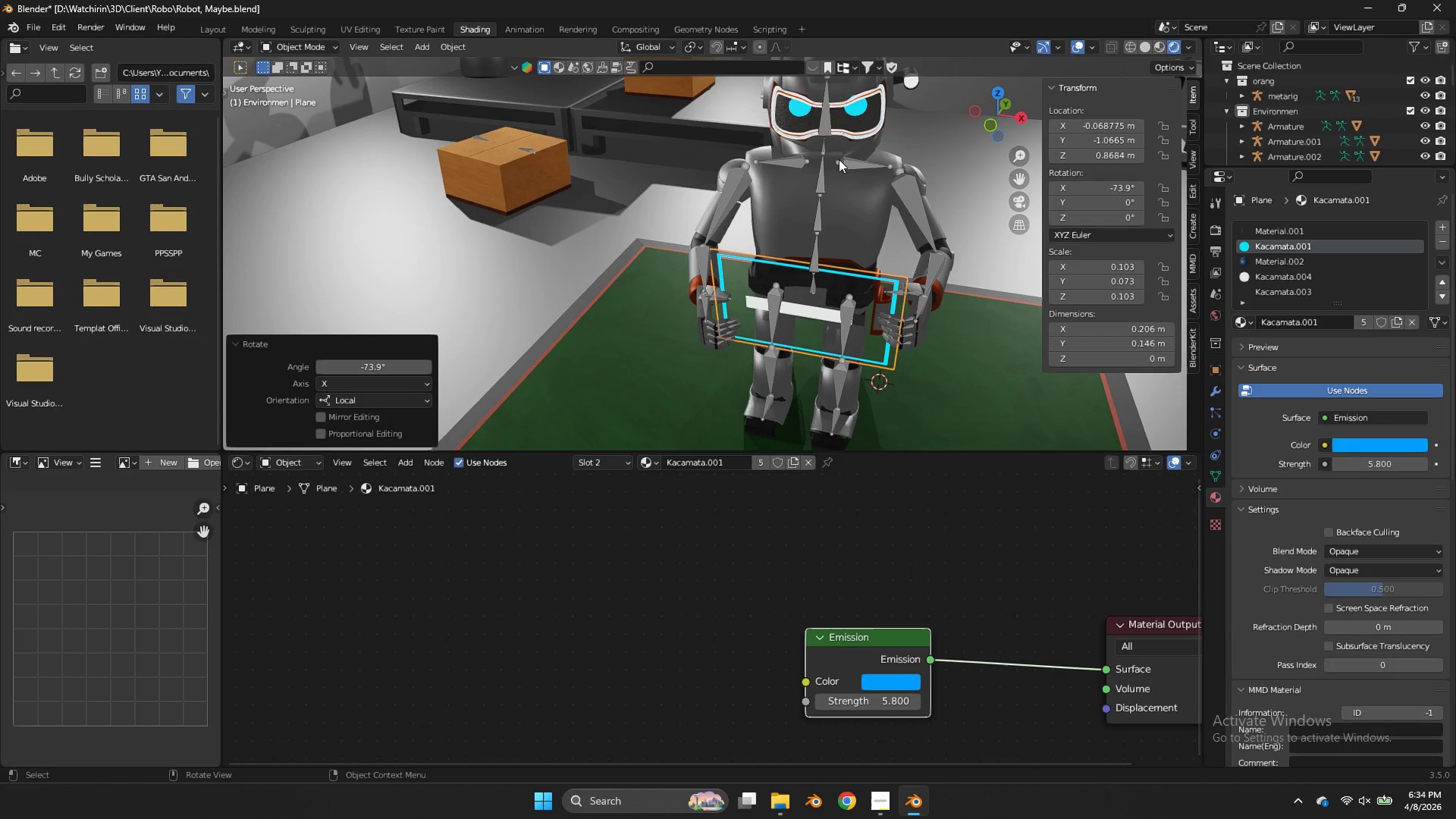 
left_click([824, 167])
 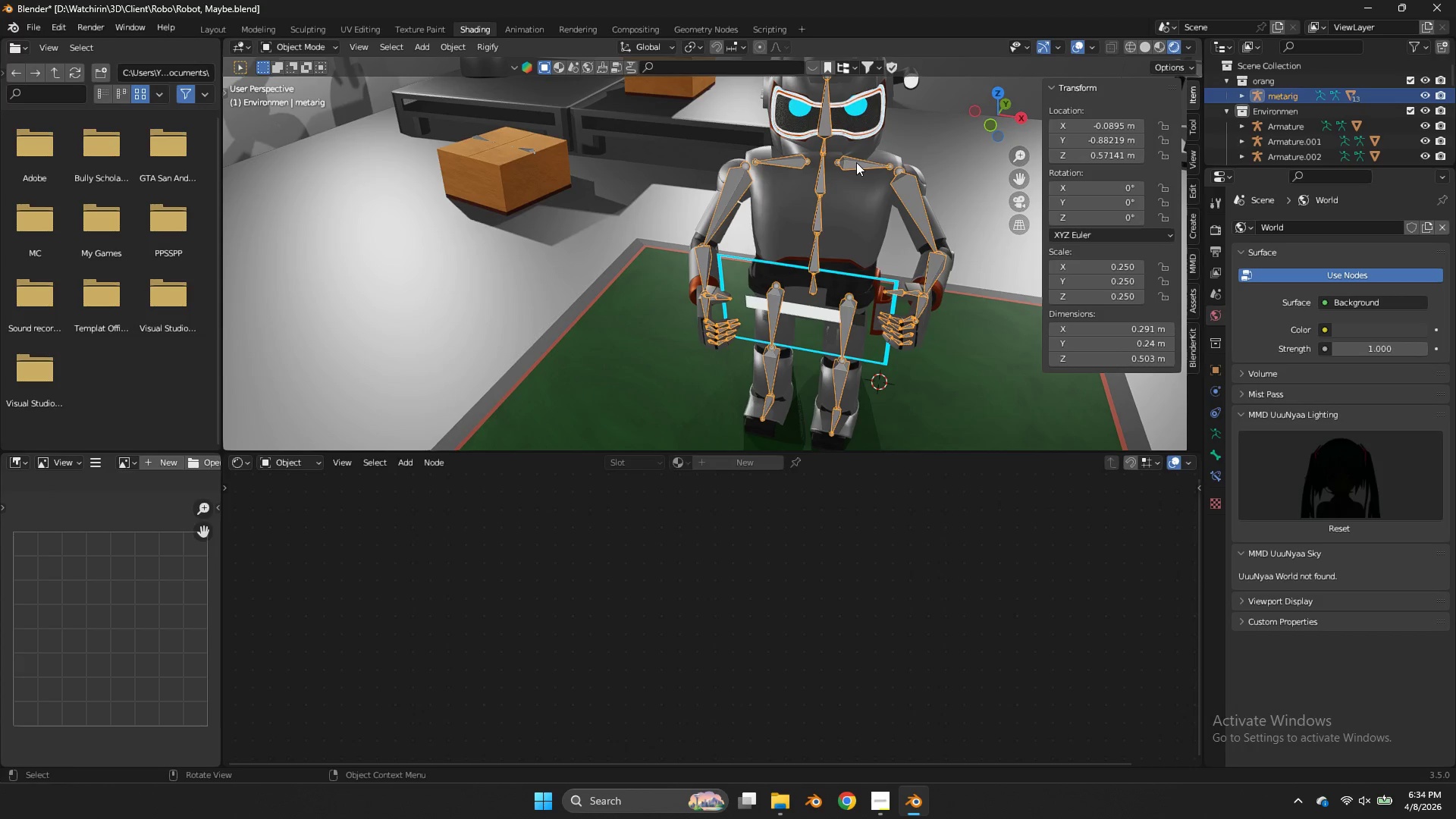 
hold_key(key=ShiftLeft, duration=0.95)
left_click([857, 162])
 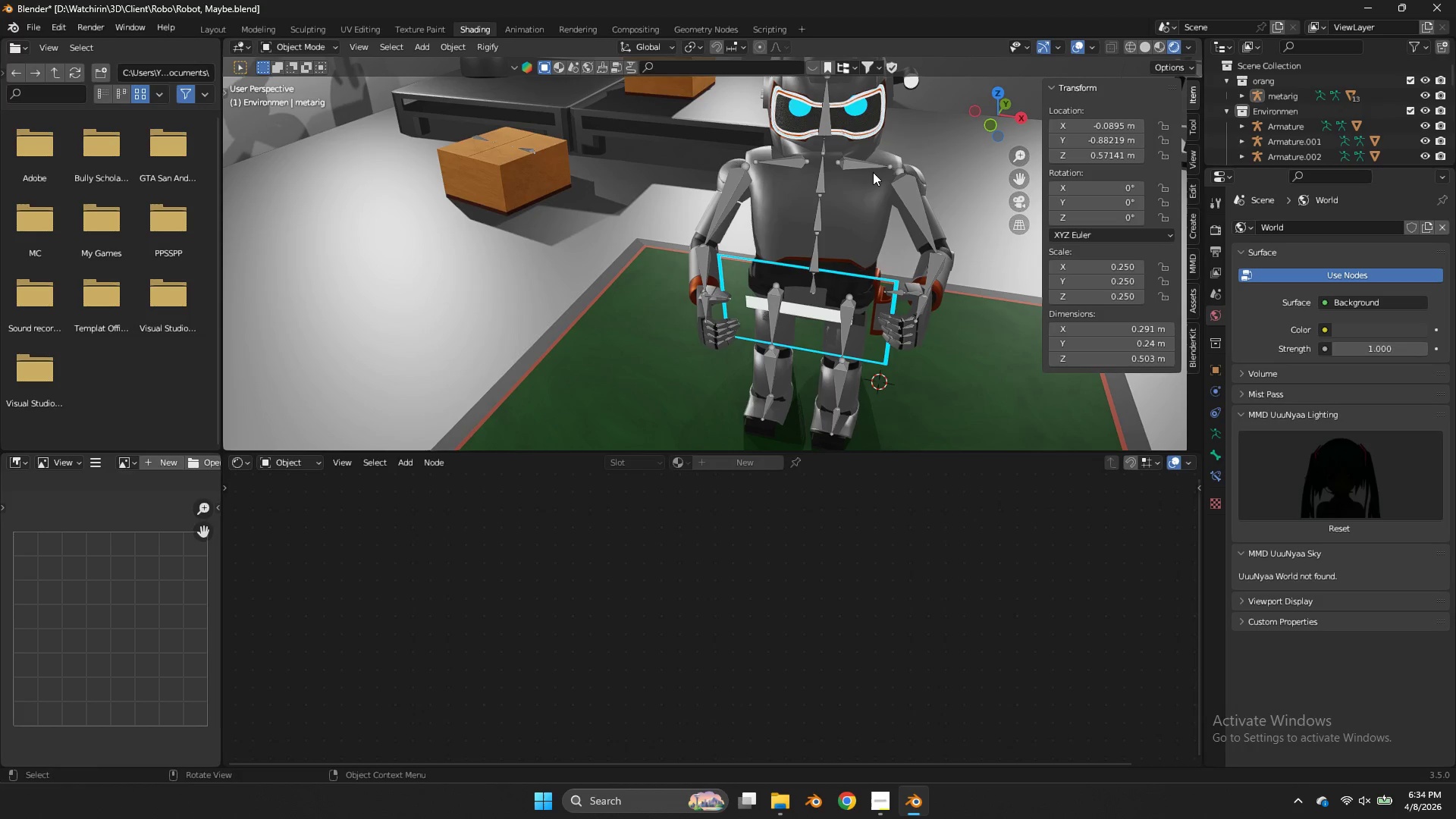 
left_click([867, 195])
 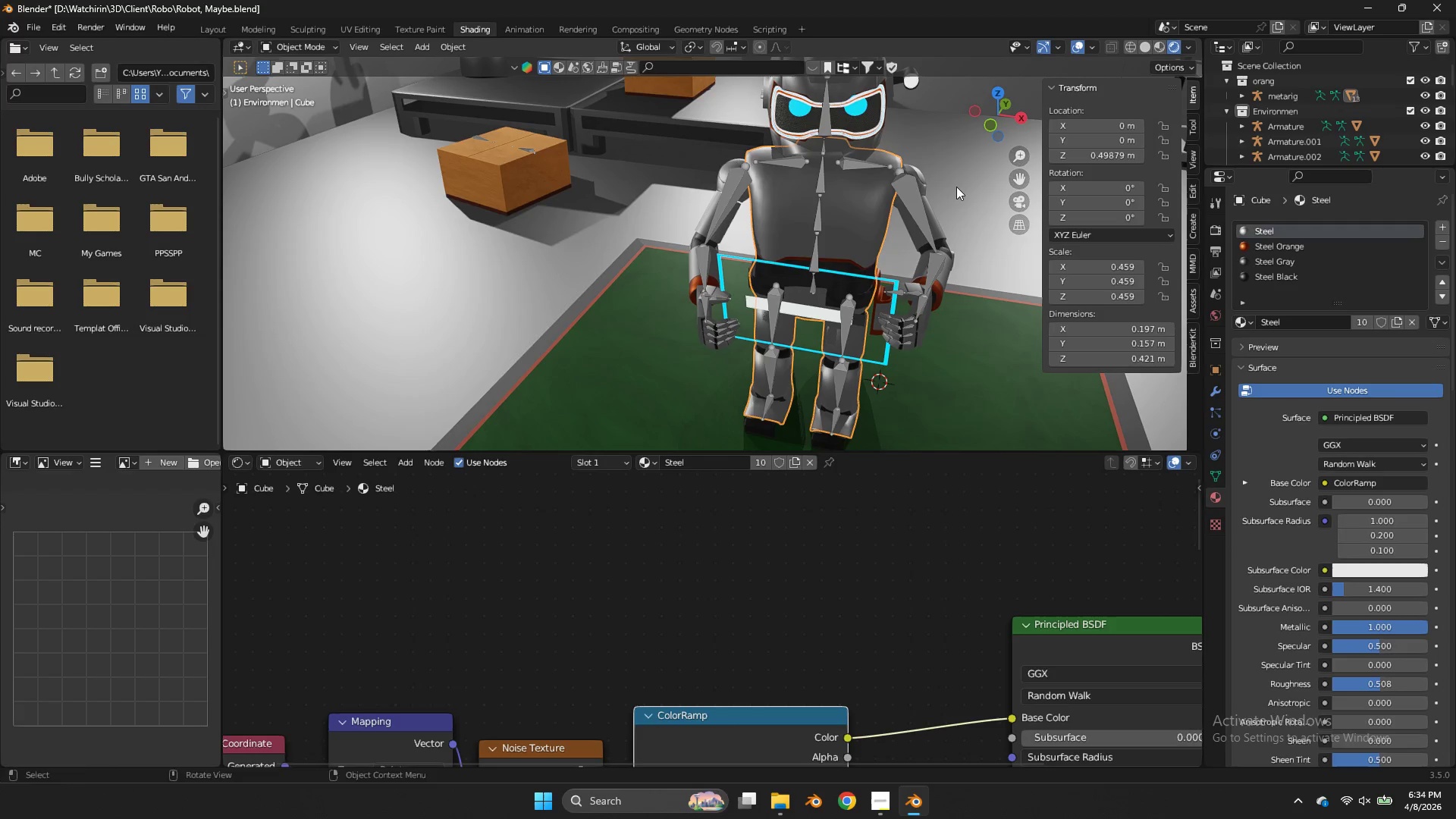 
left_click_drag(start_coordinate=[960, 181], to_coordinate=[614, 399])
 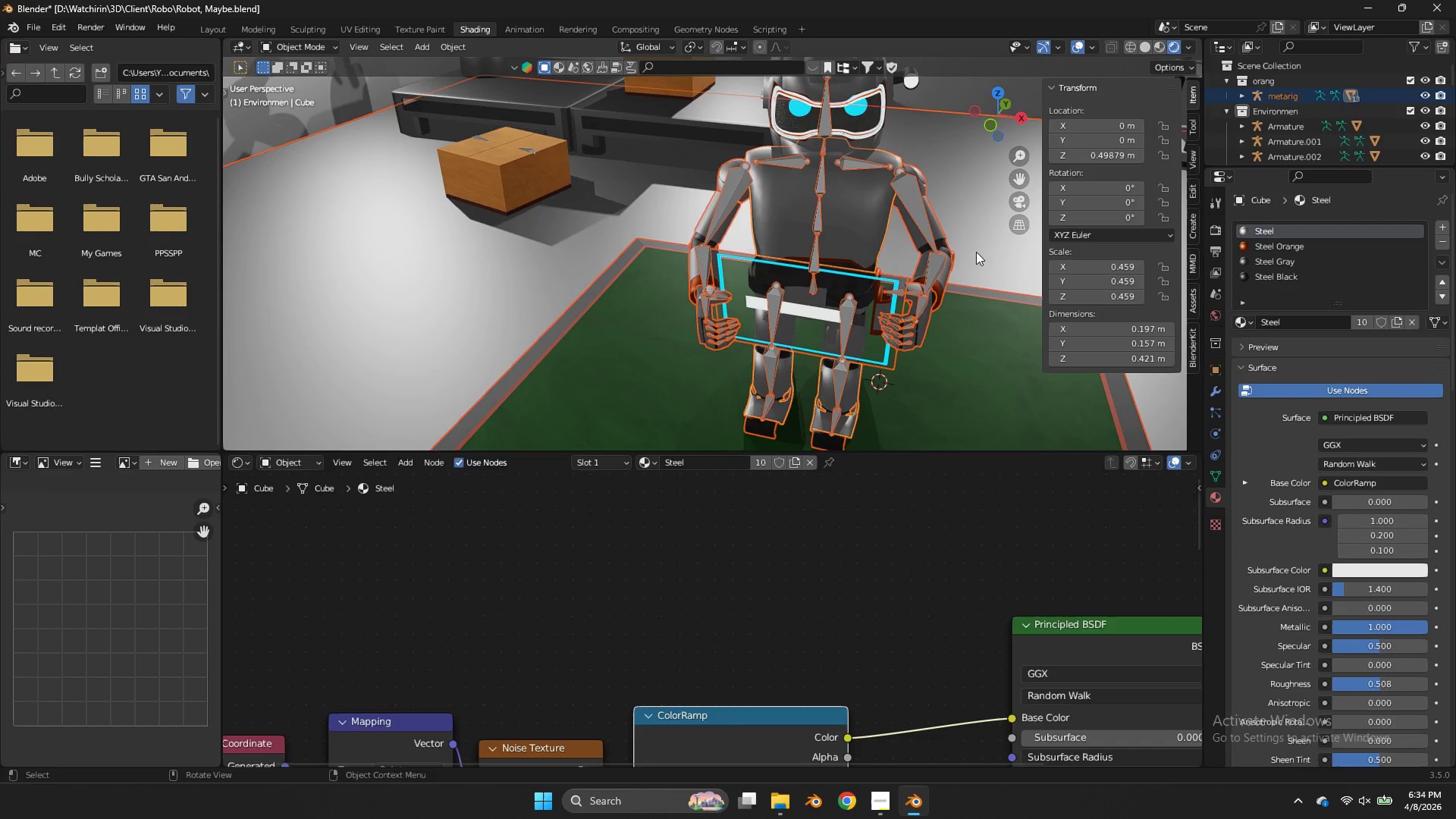 
hold_key(key=ControlLeft, duration=1.09)
left_click_drag(start_coordinate=[991, 233], to_coordinate=[978, 273])
 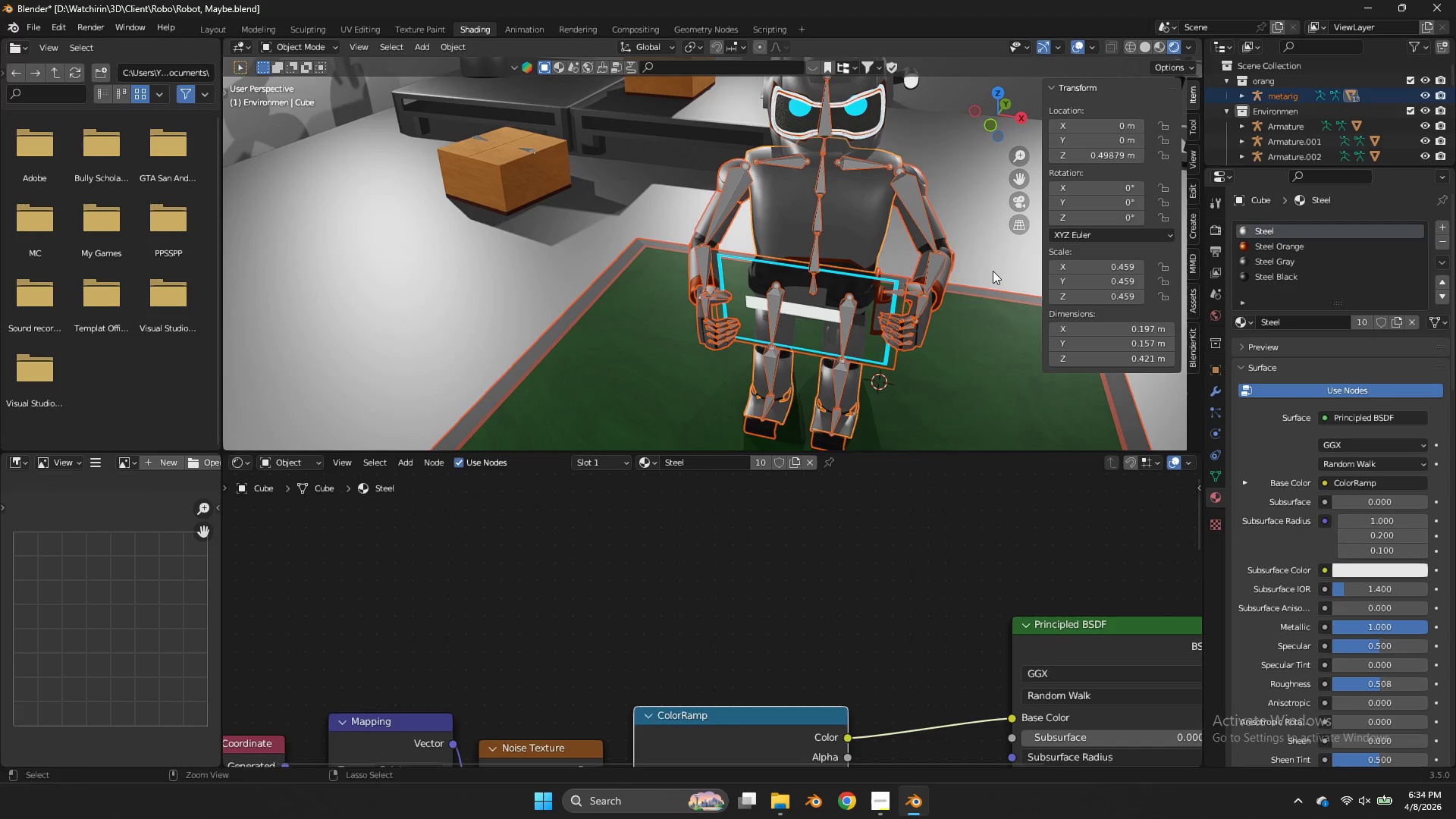 
left_click_drag(start_coordinate=[992, 267], to_coordinate=[984, 300])
 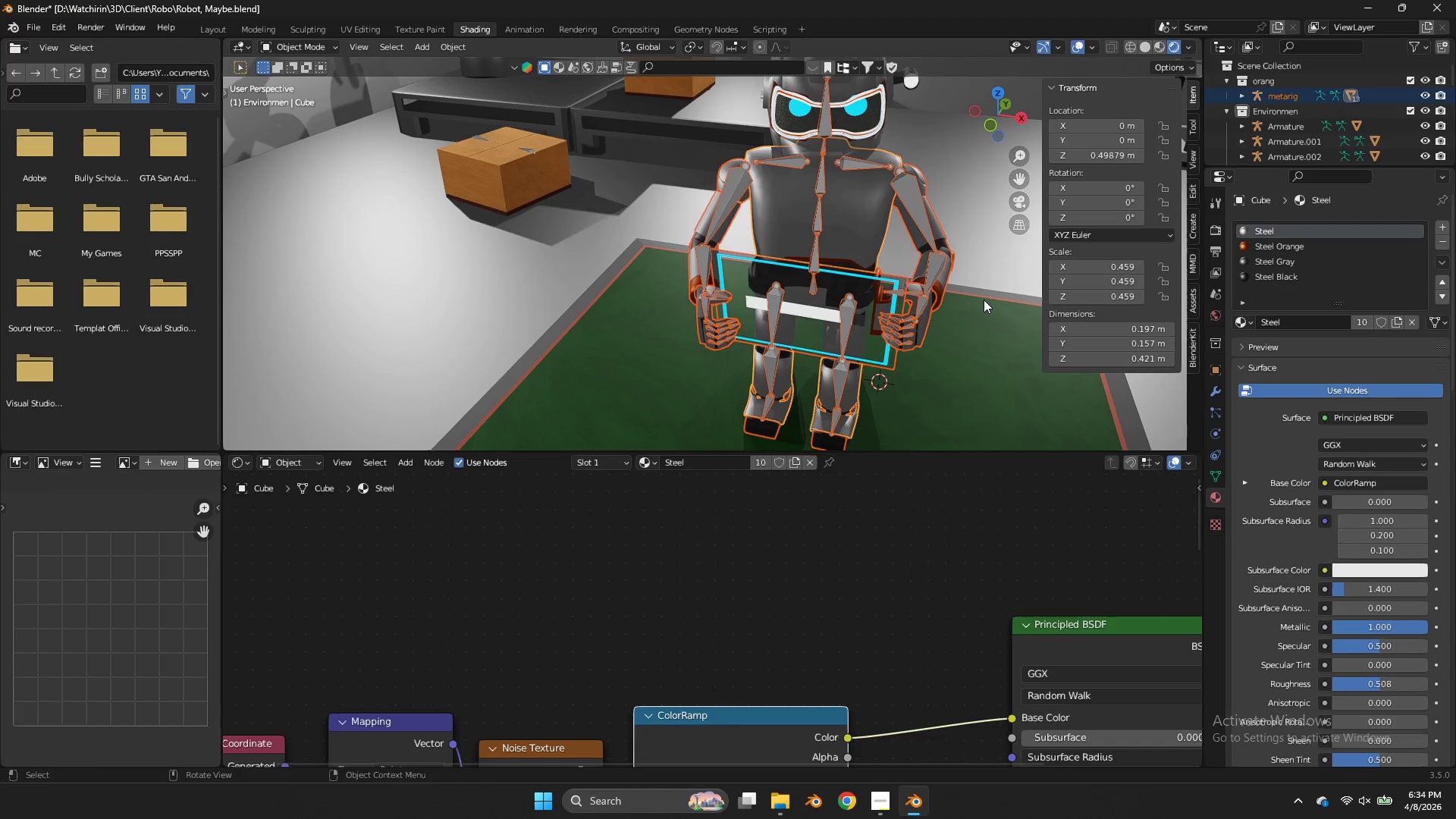 
key(NumpadDivide)
 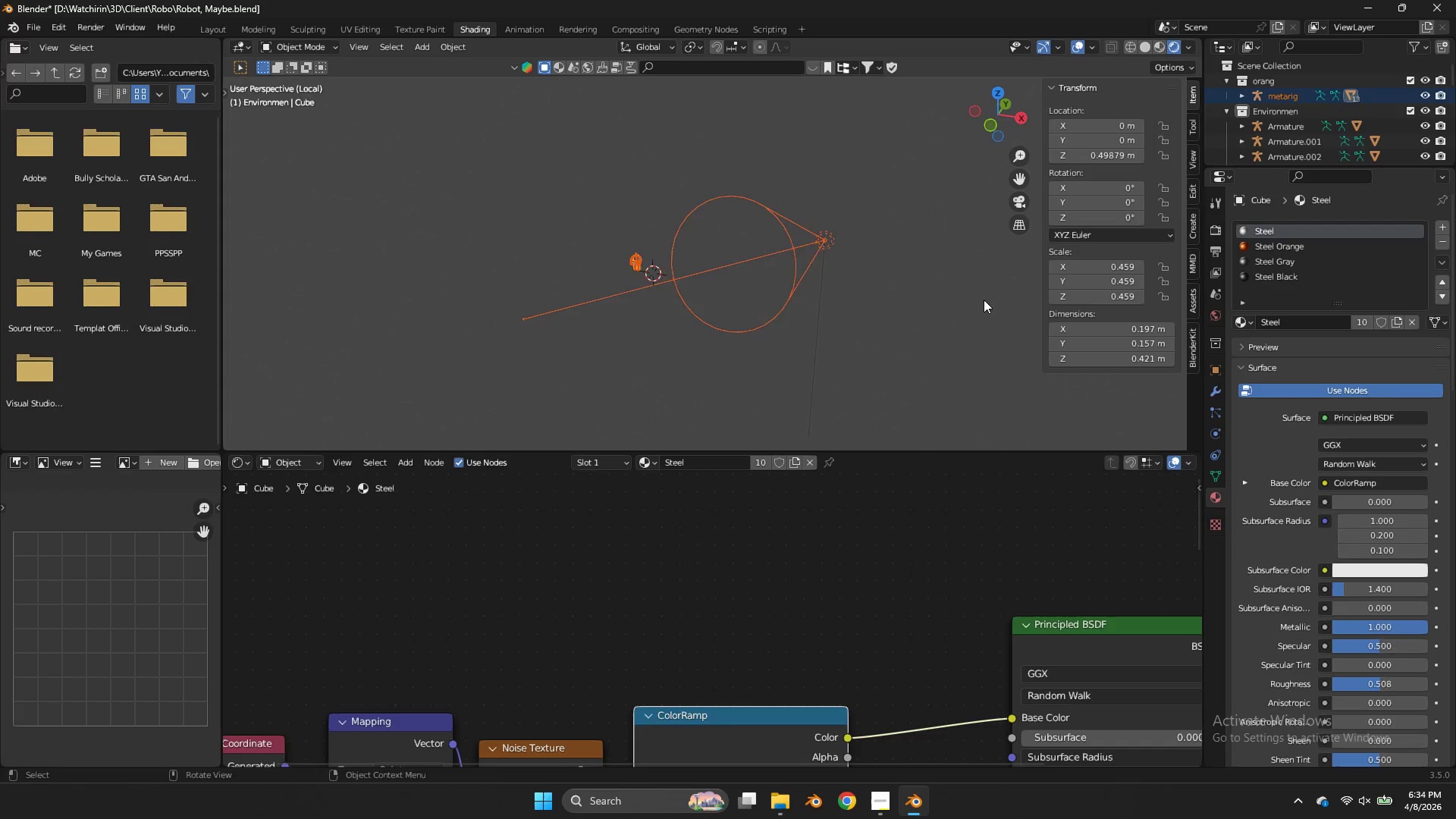 
hold_key(key=ControlLeft, duration=0.98)
left_click_drag(start_coordinate=[880, 204], to_coordinate=[912, 246])
 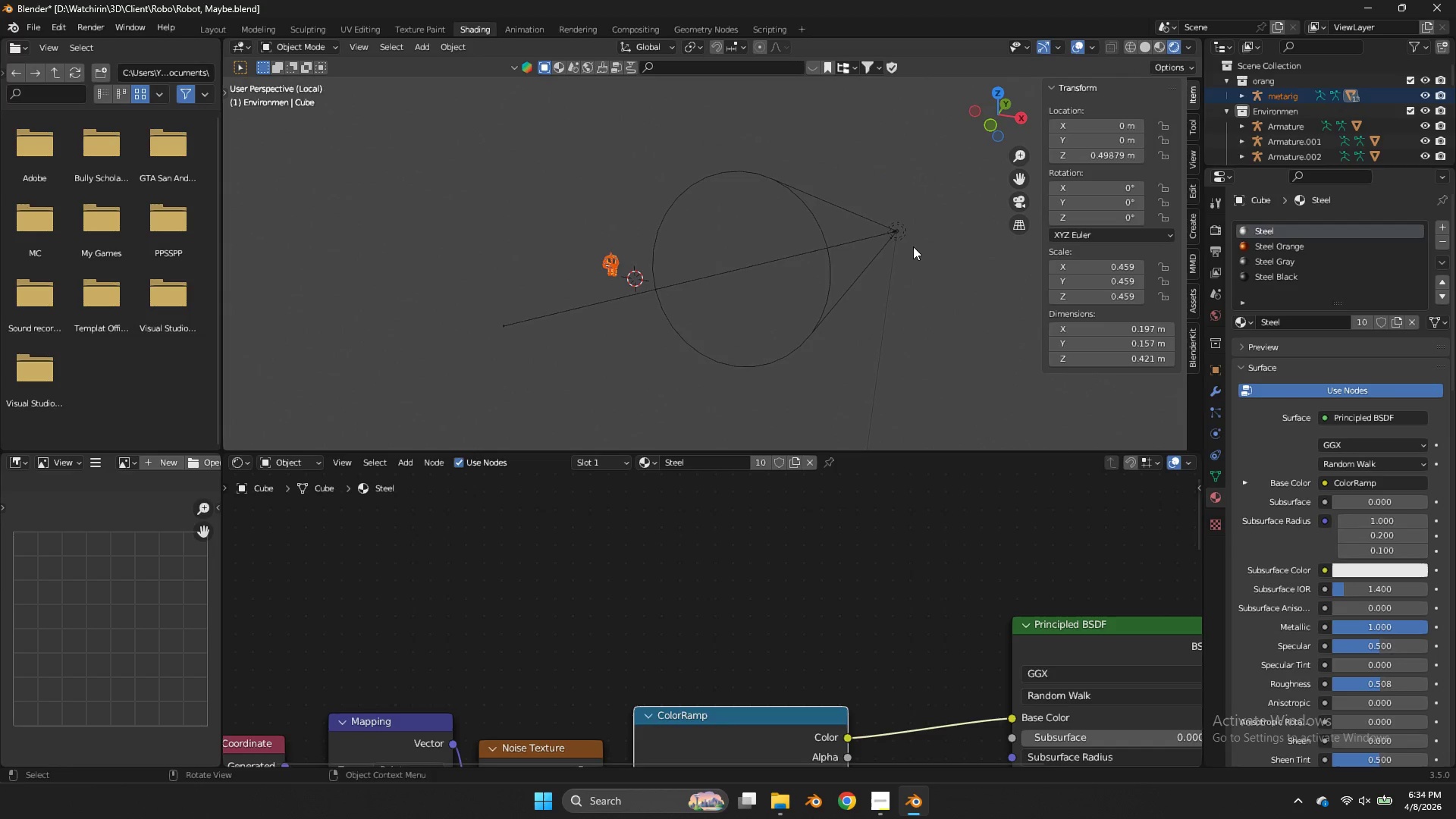 
scroll: coordinate [1003, 253], scroll_direction: up, amount: 2.0
 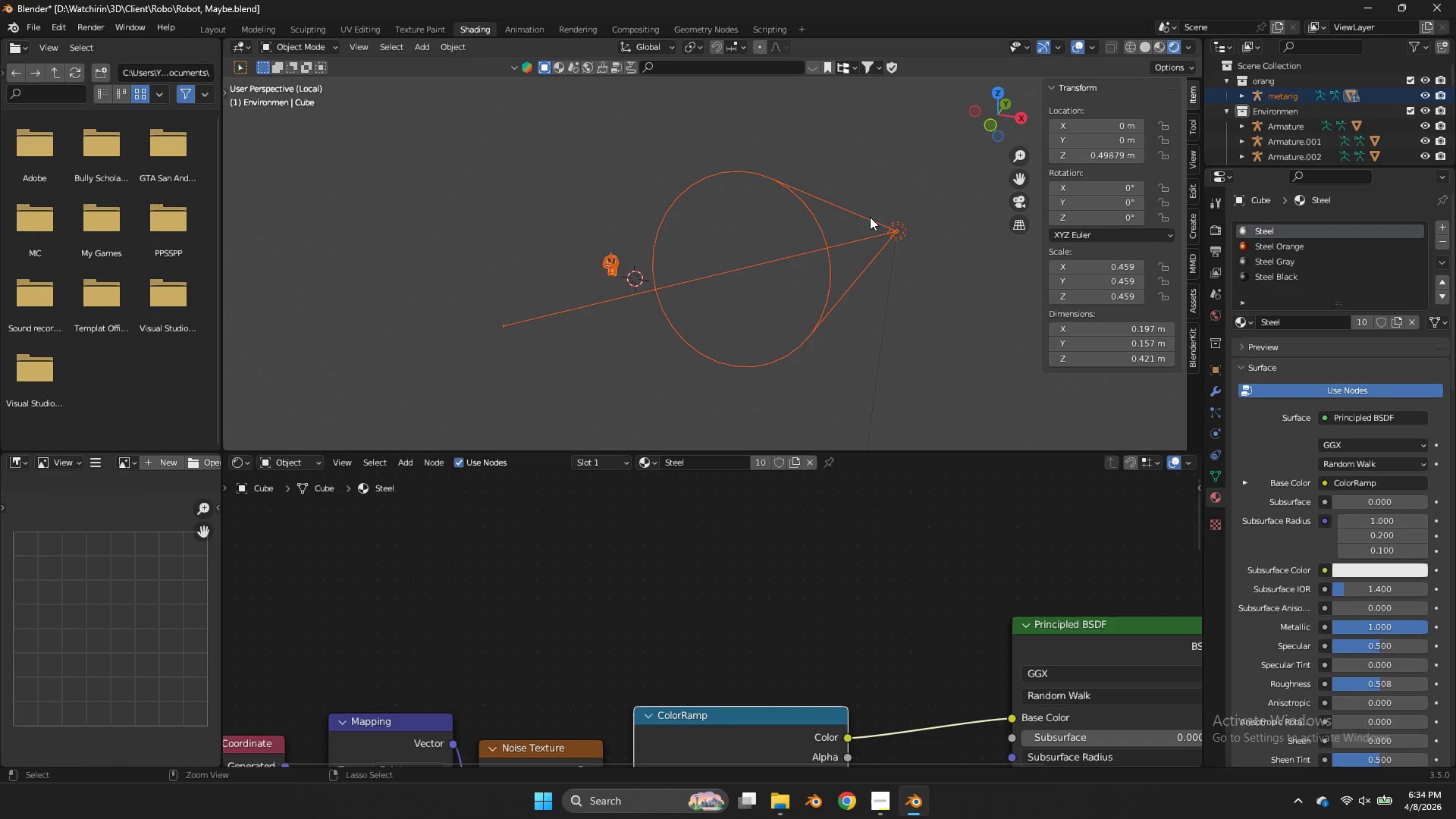 
key(NumpadDivide)
 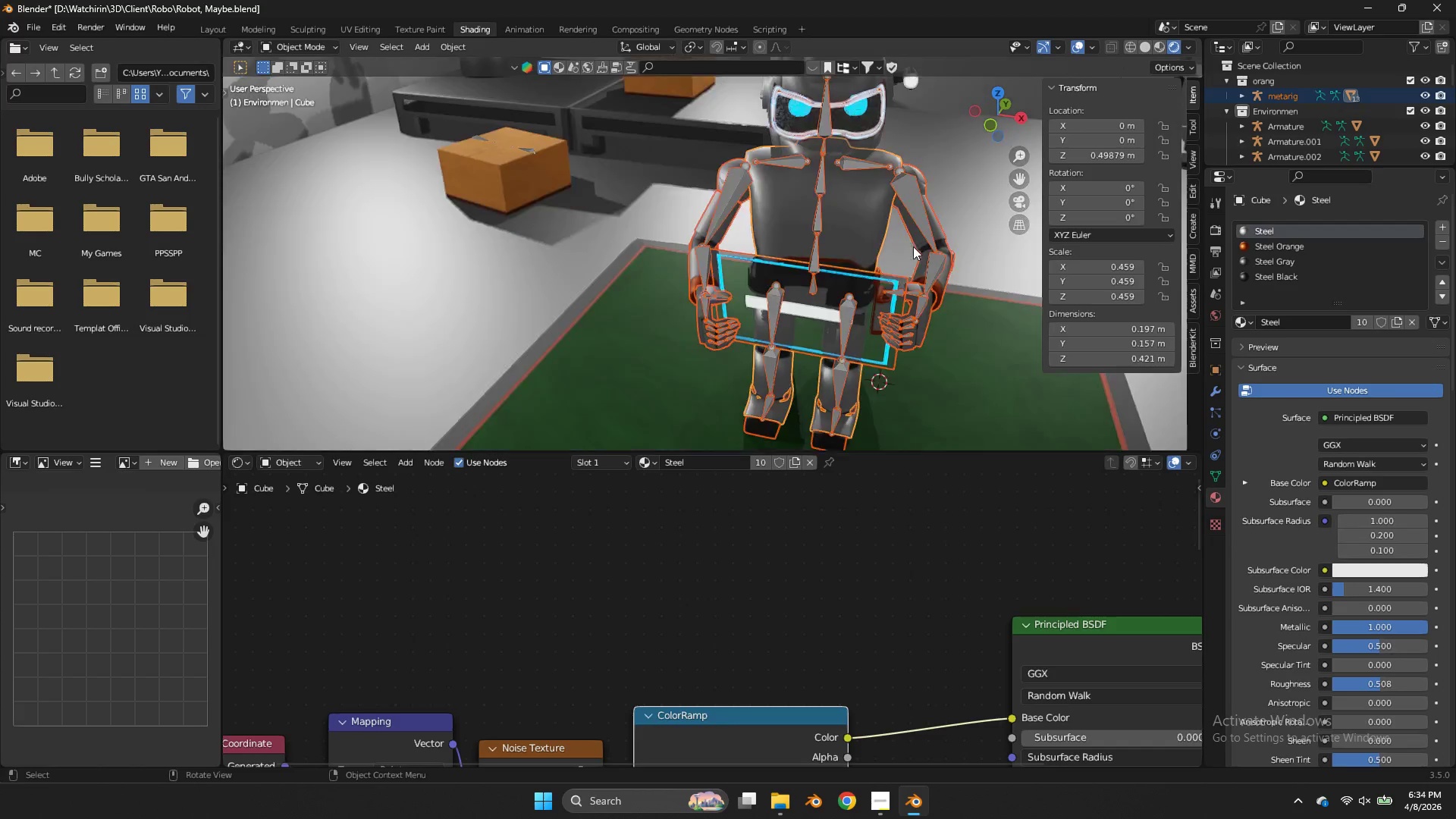 
key(NumpadDivide)
 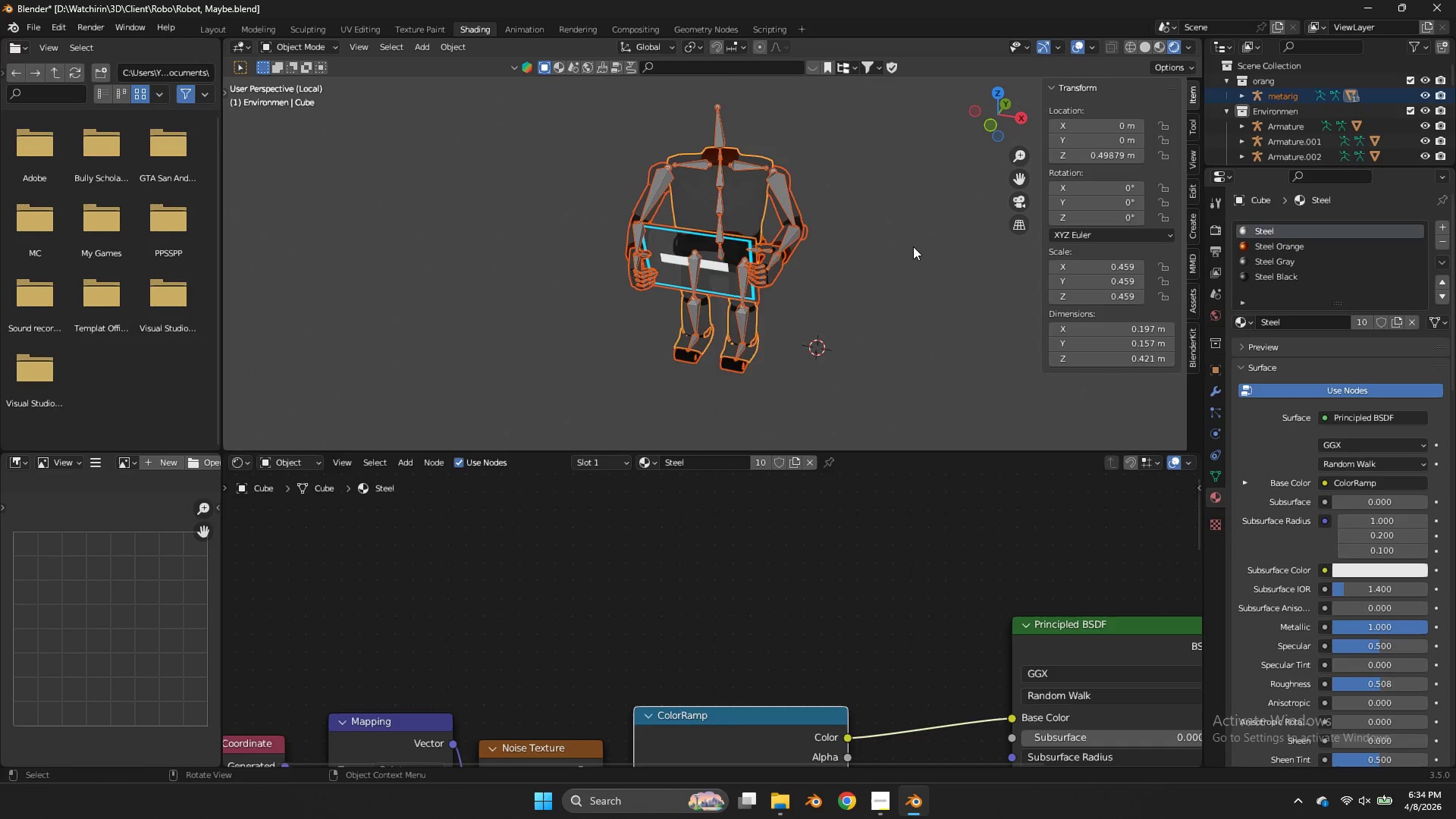 
scroll: coordinate [913, 246], scroll_direction: up, amount: 2.0
 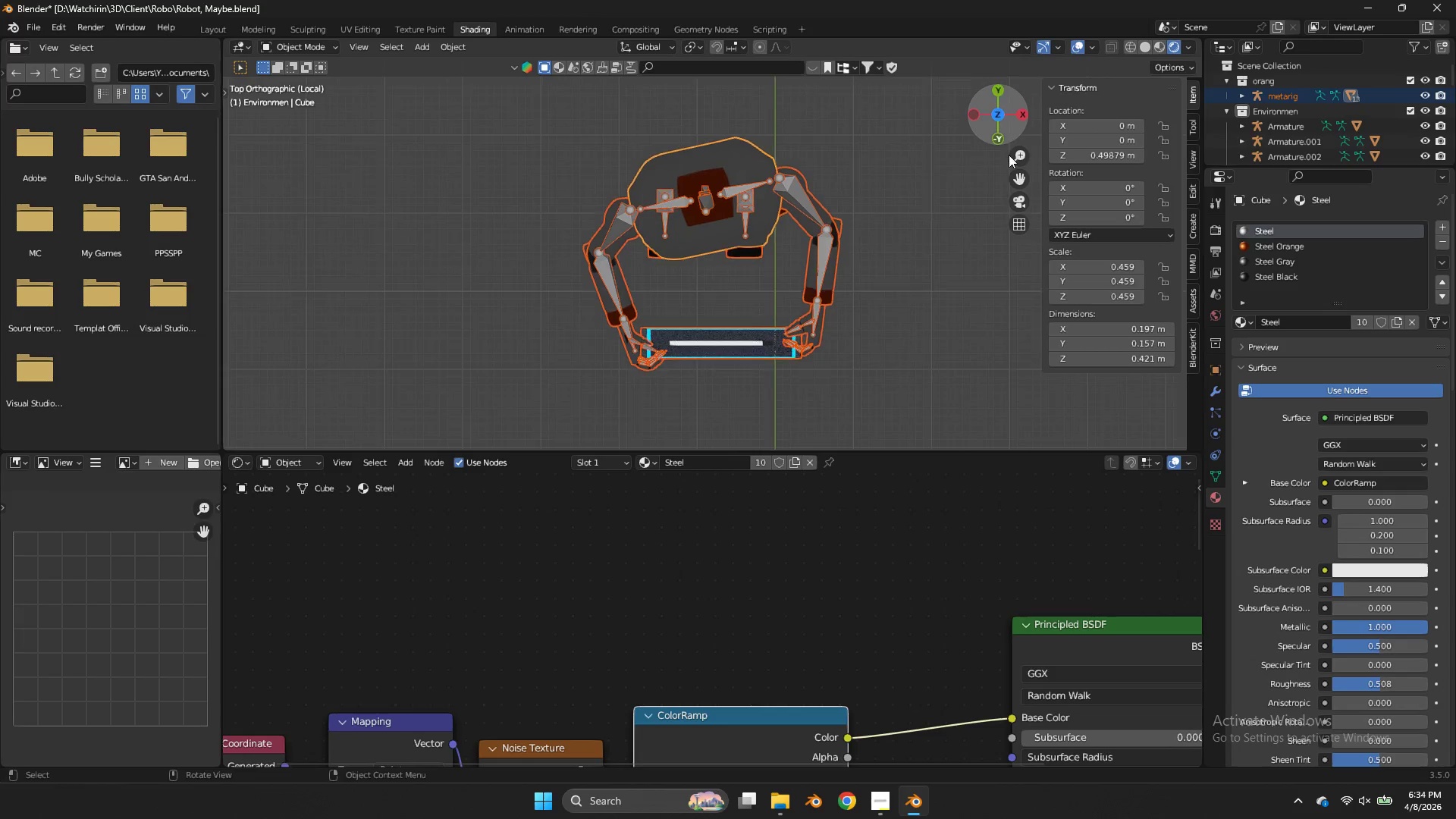 
left_click([763, 332])
 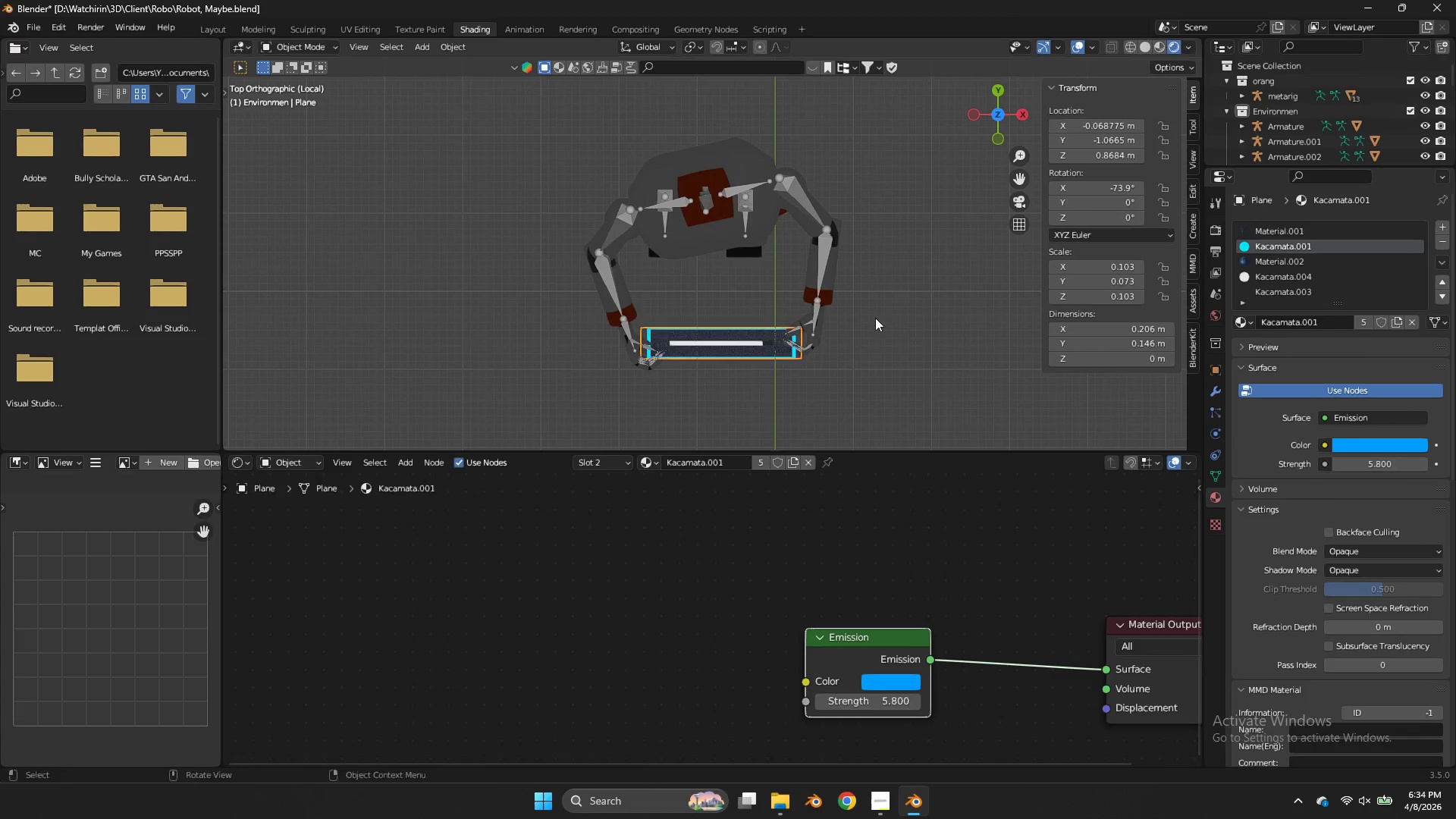 
type(rz)
 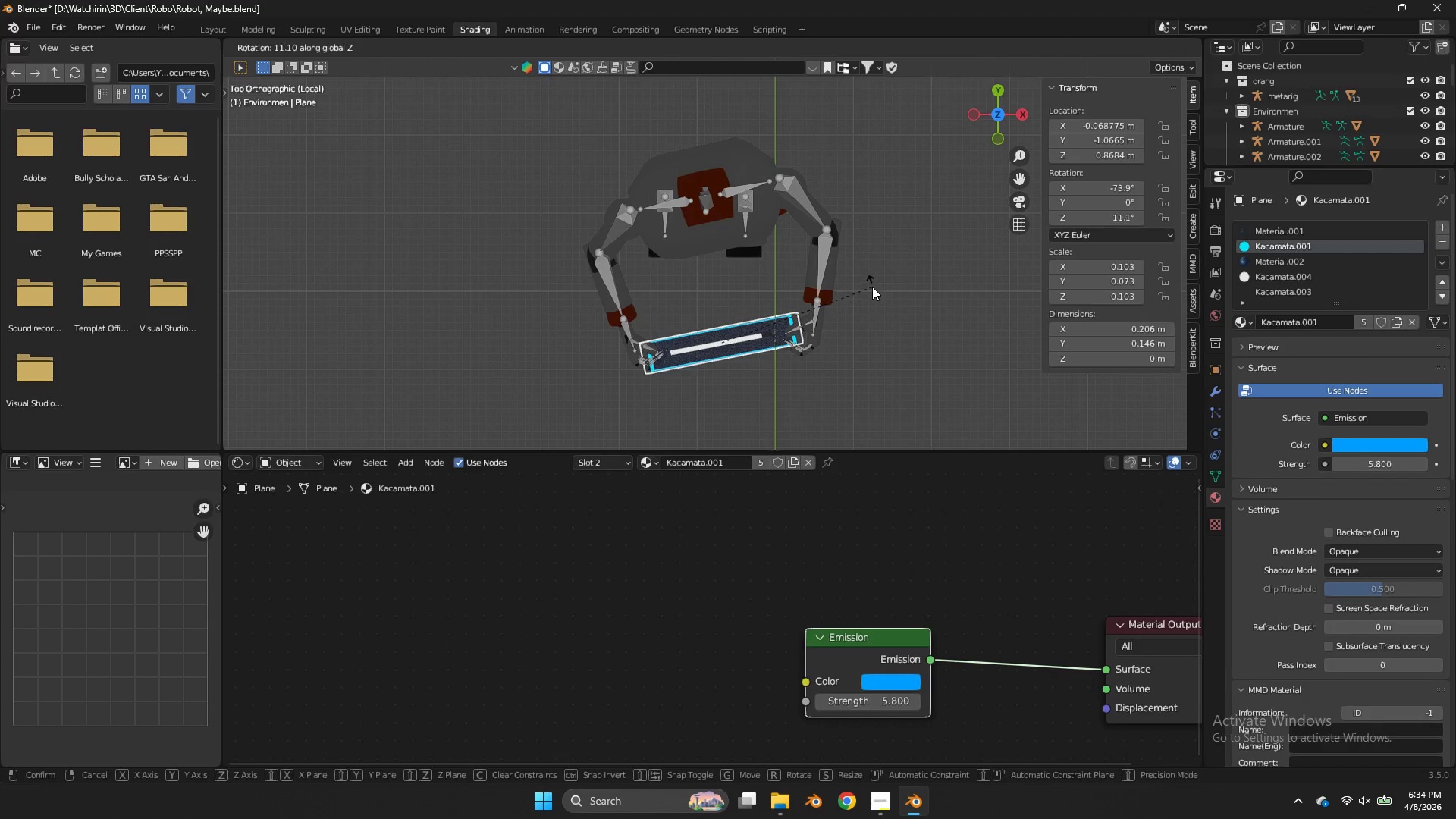 
left_click([872, 287])
 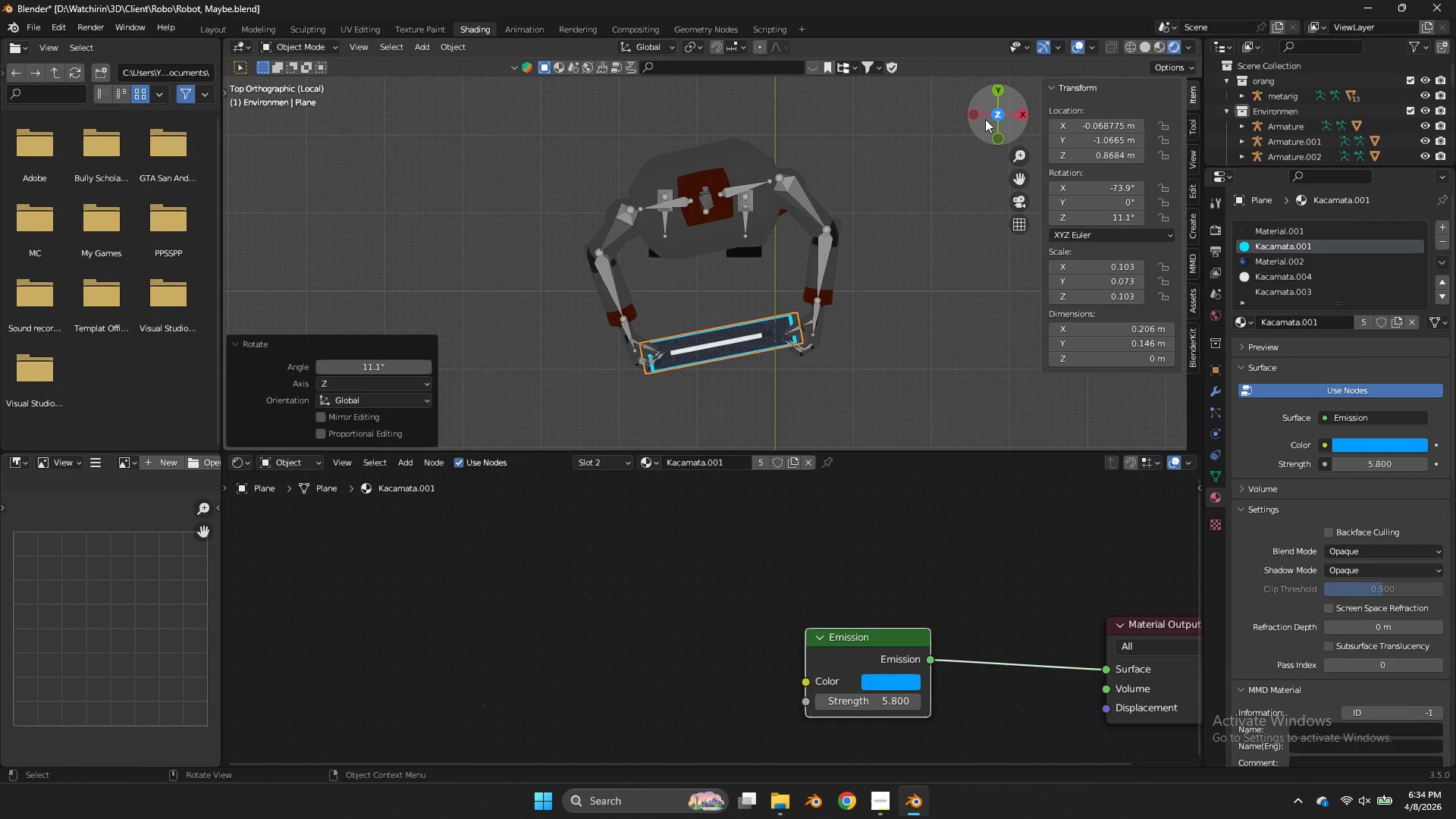 
left_click([973, 120])
 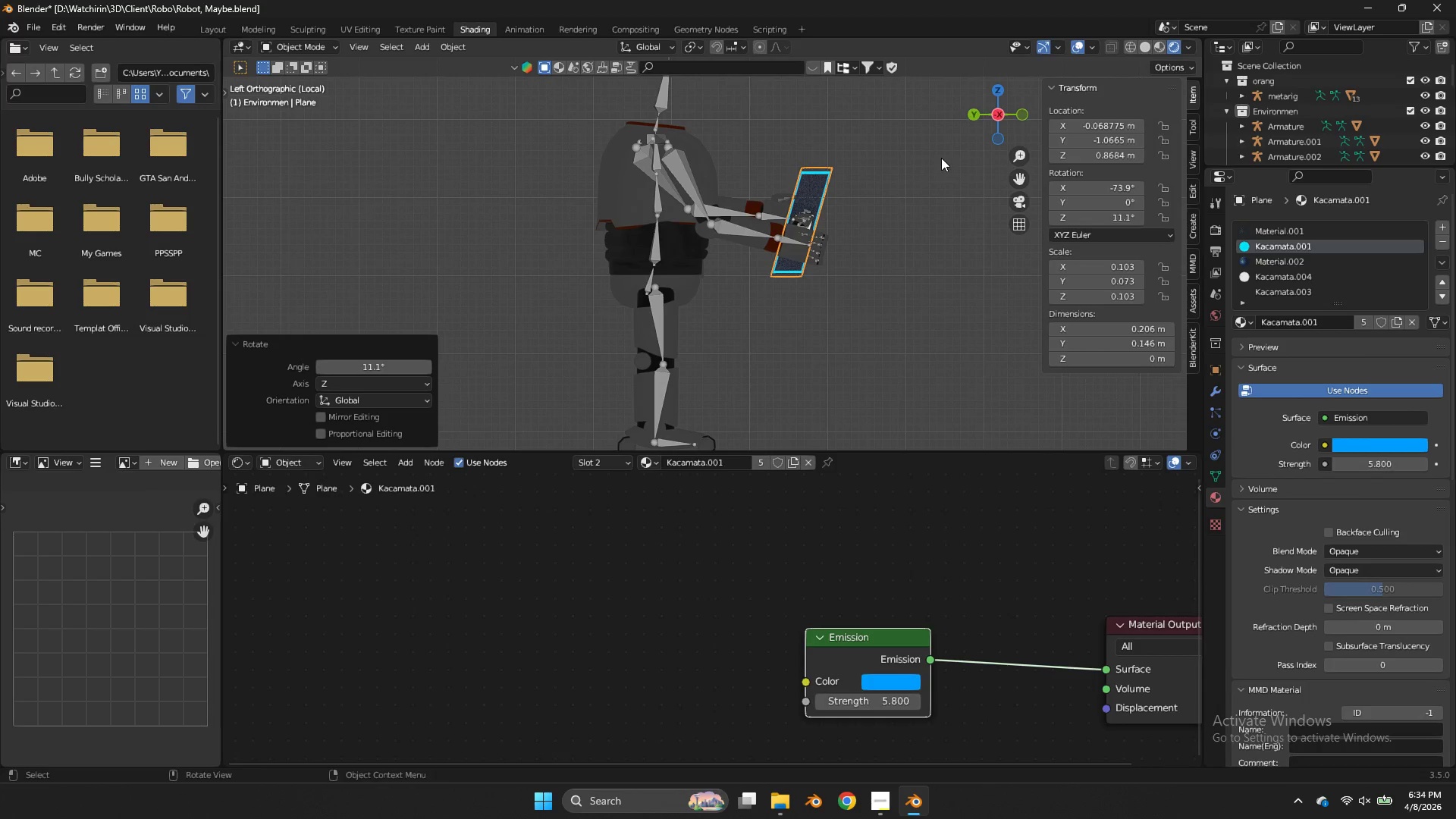 
left_click_drag(start_coordinate=[990, 109], to_coordinate=[929, 128])
 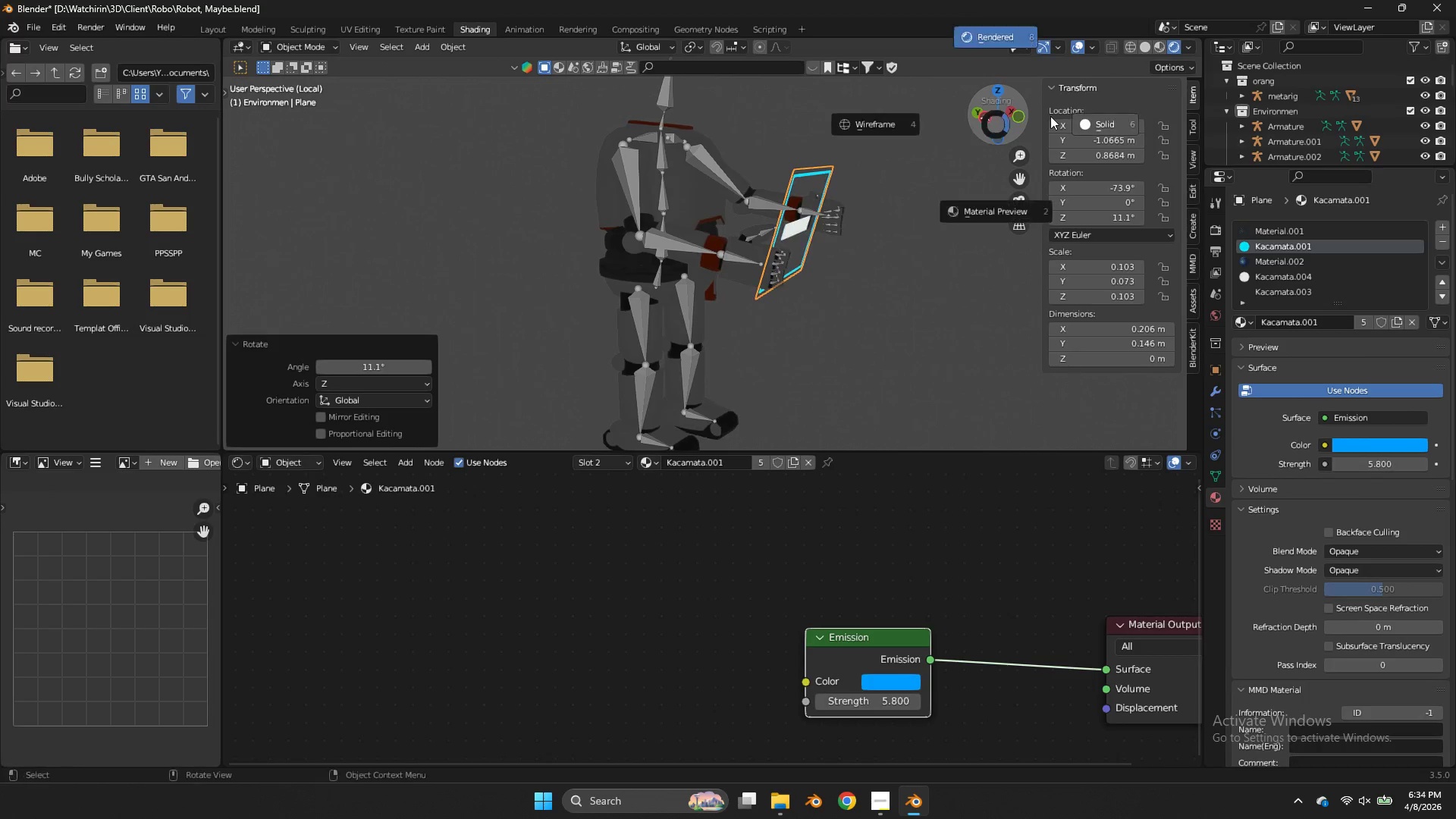 
type(zz)
 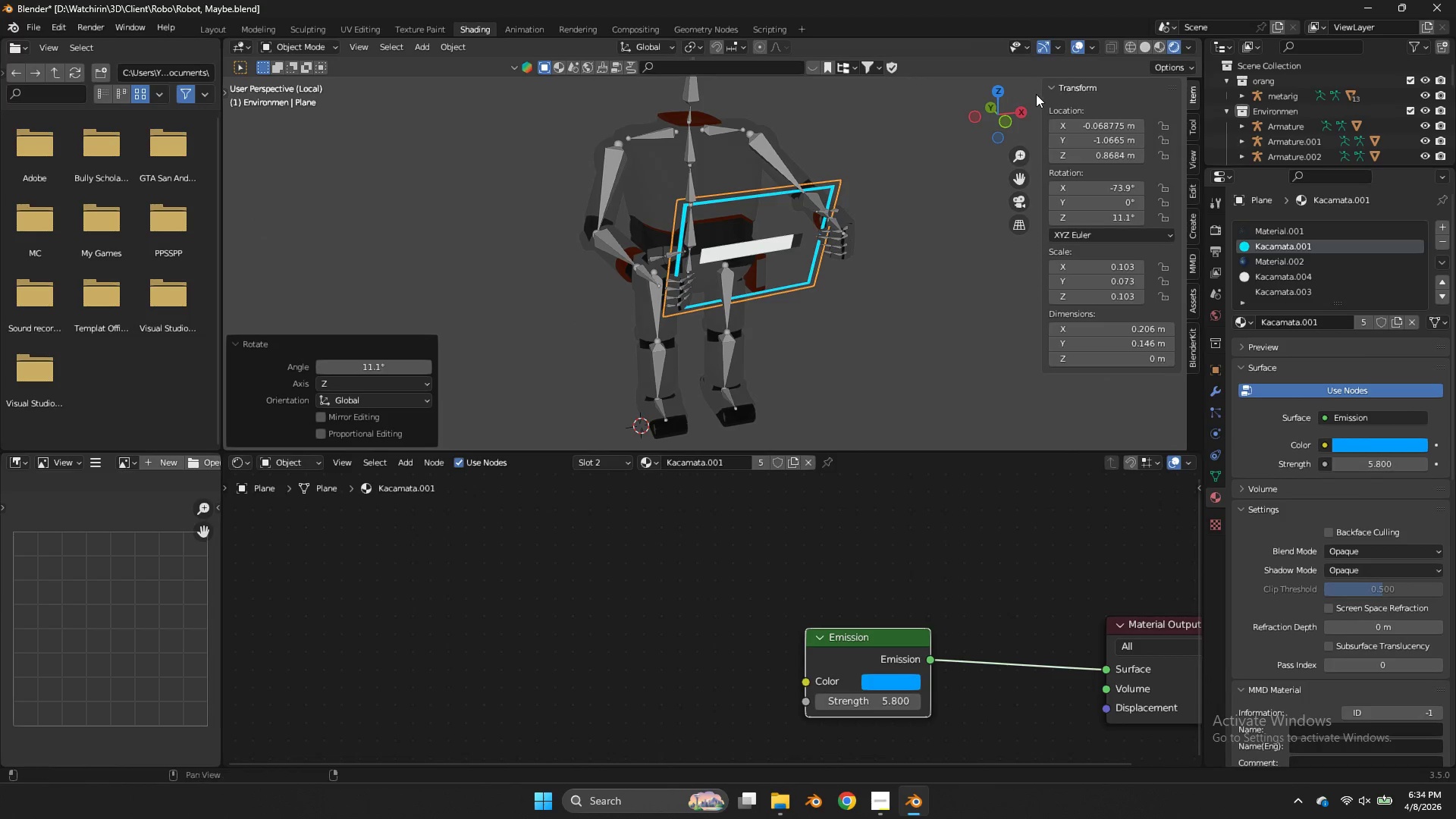 
left_click_drag(start_coordinate=[1024, 104], to_coordinate=[950, 124])
 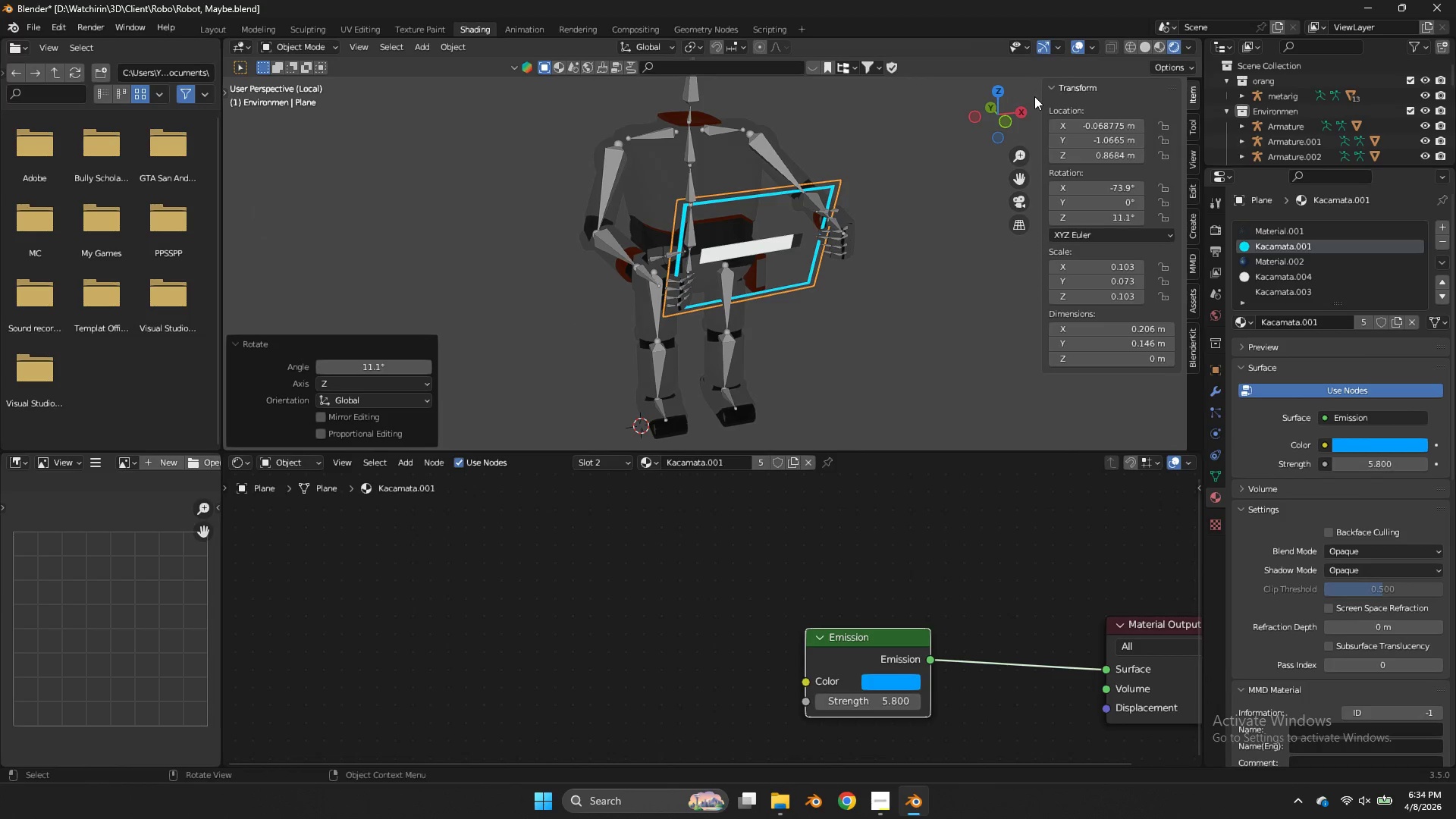 
left_click_drag(start_coordinate=[1036, 94], to_coordinate=[975, 80])
 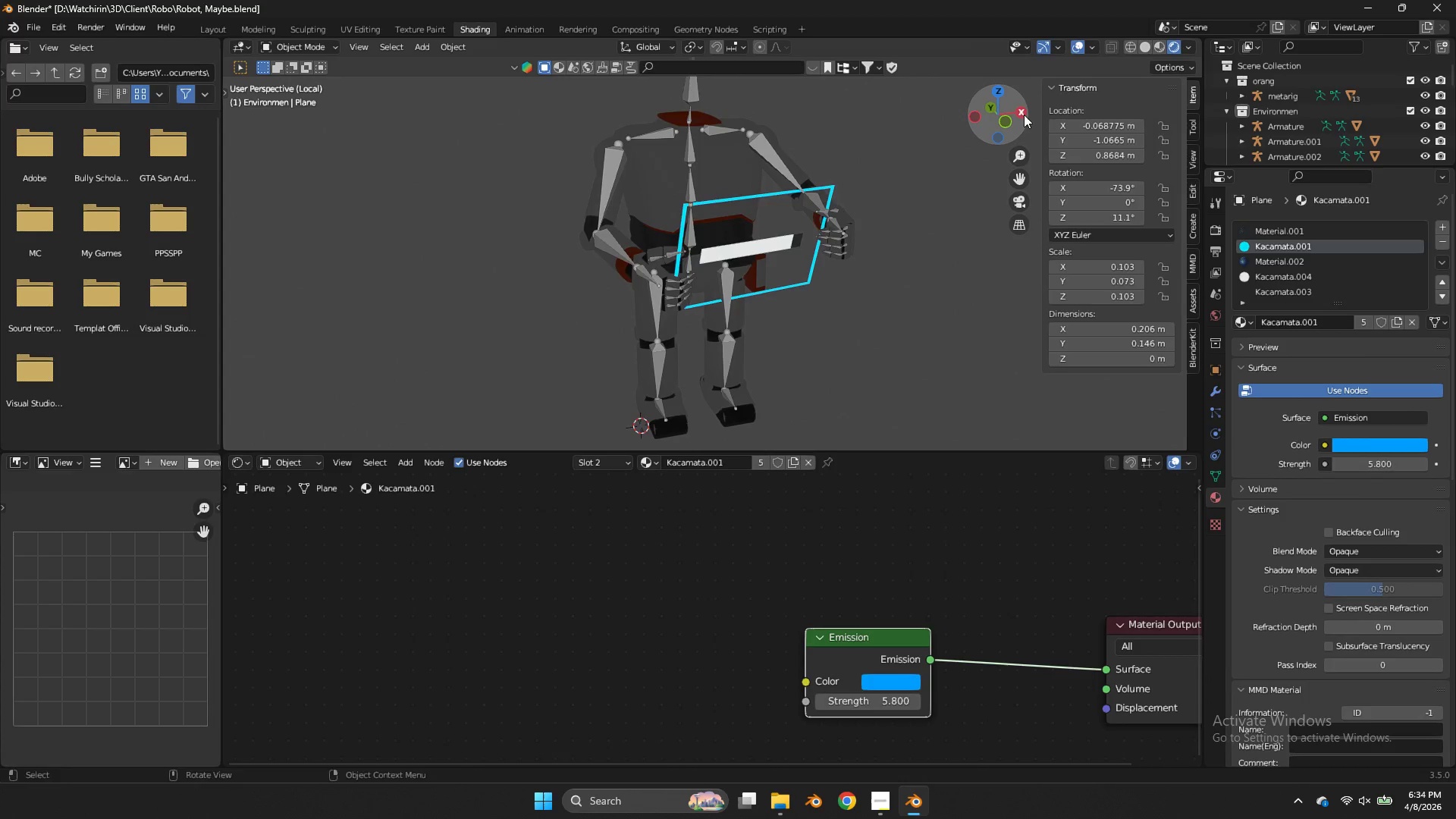 
left_click_drag(start_coordinate=[1025, 114], to_coordinate=[940, 105])
 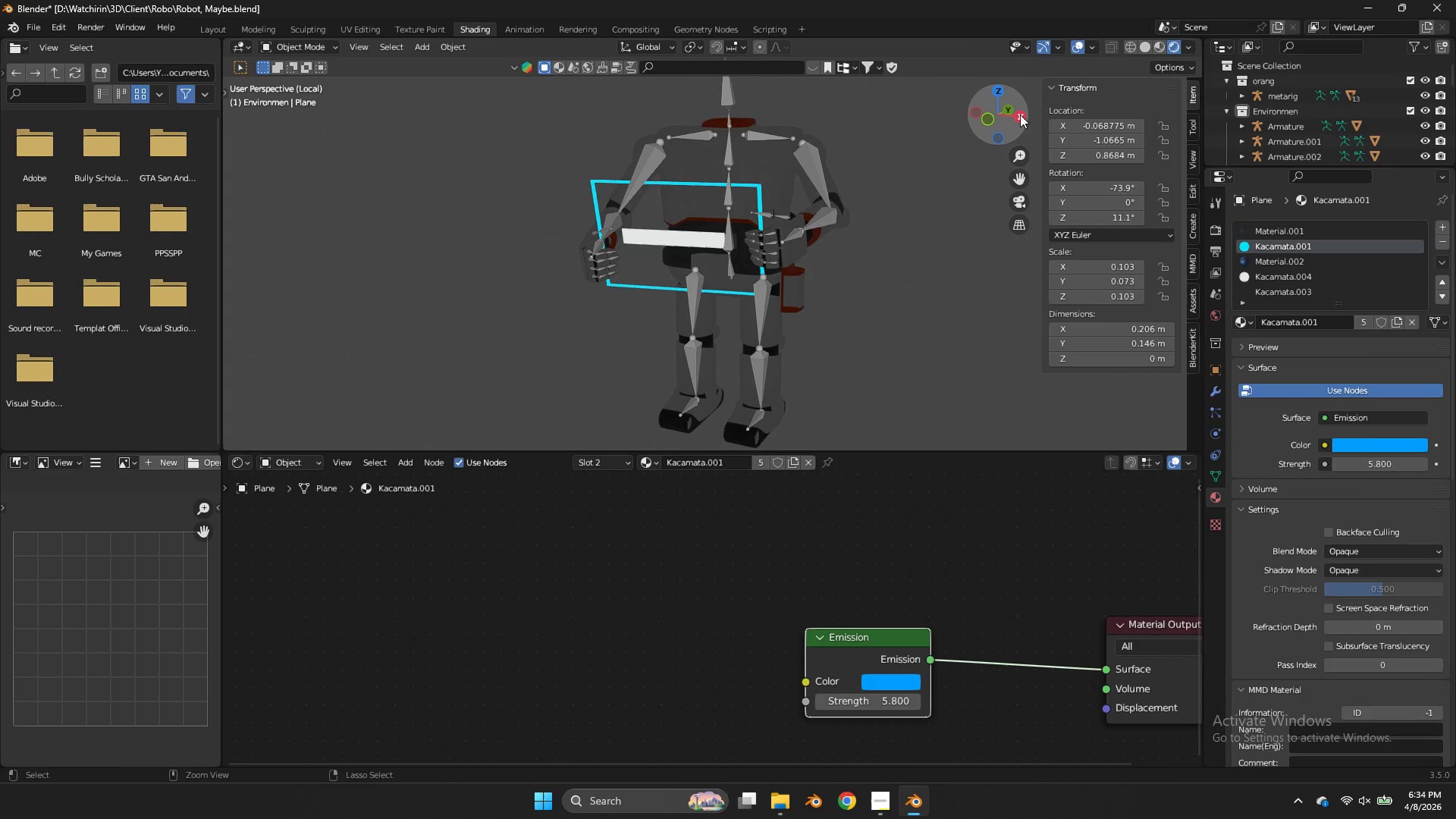 
key(Control+ControlLeft)
 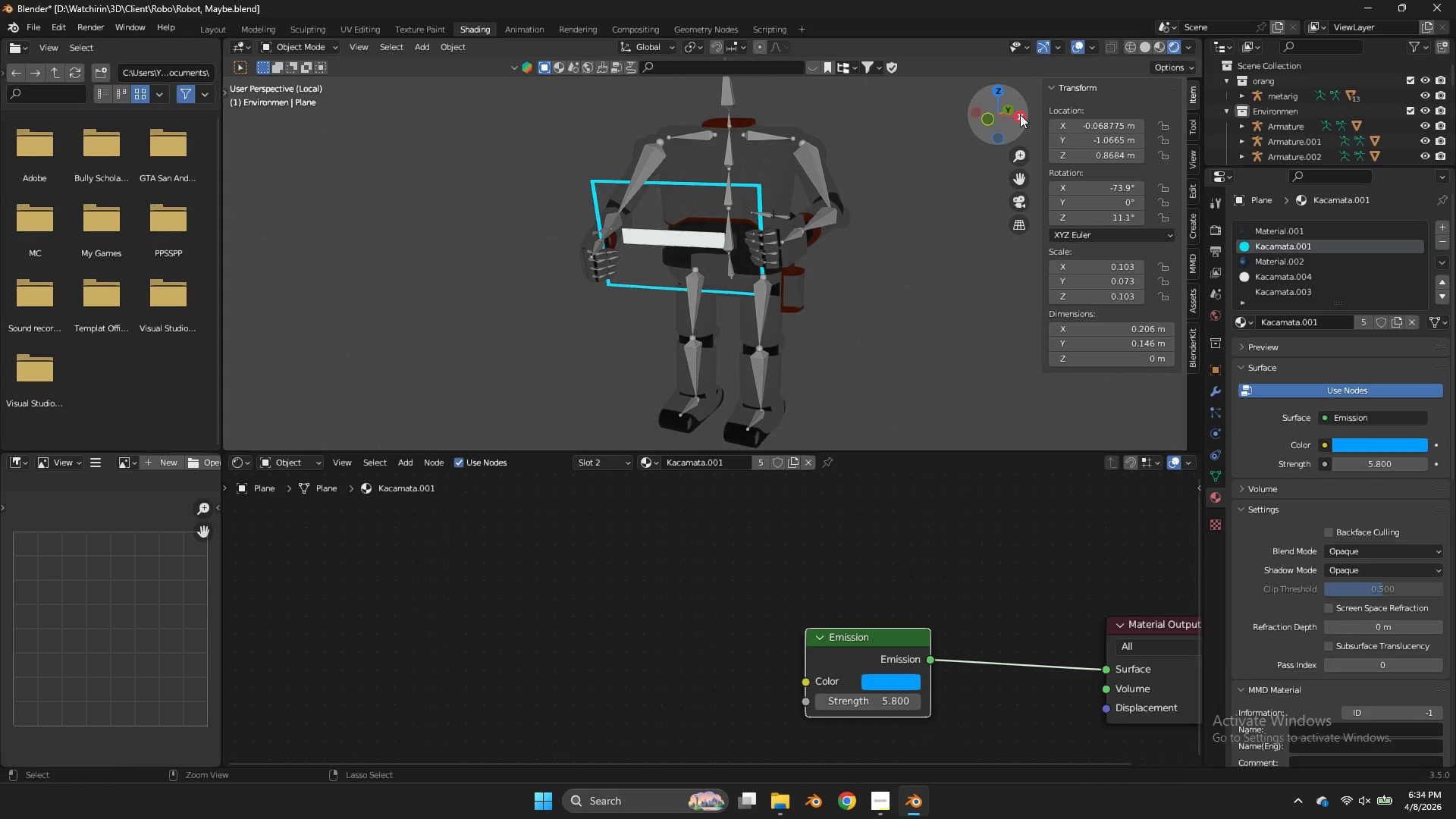 
key(Control+S)
 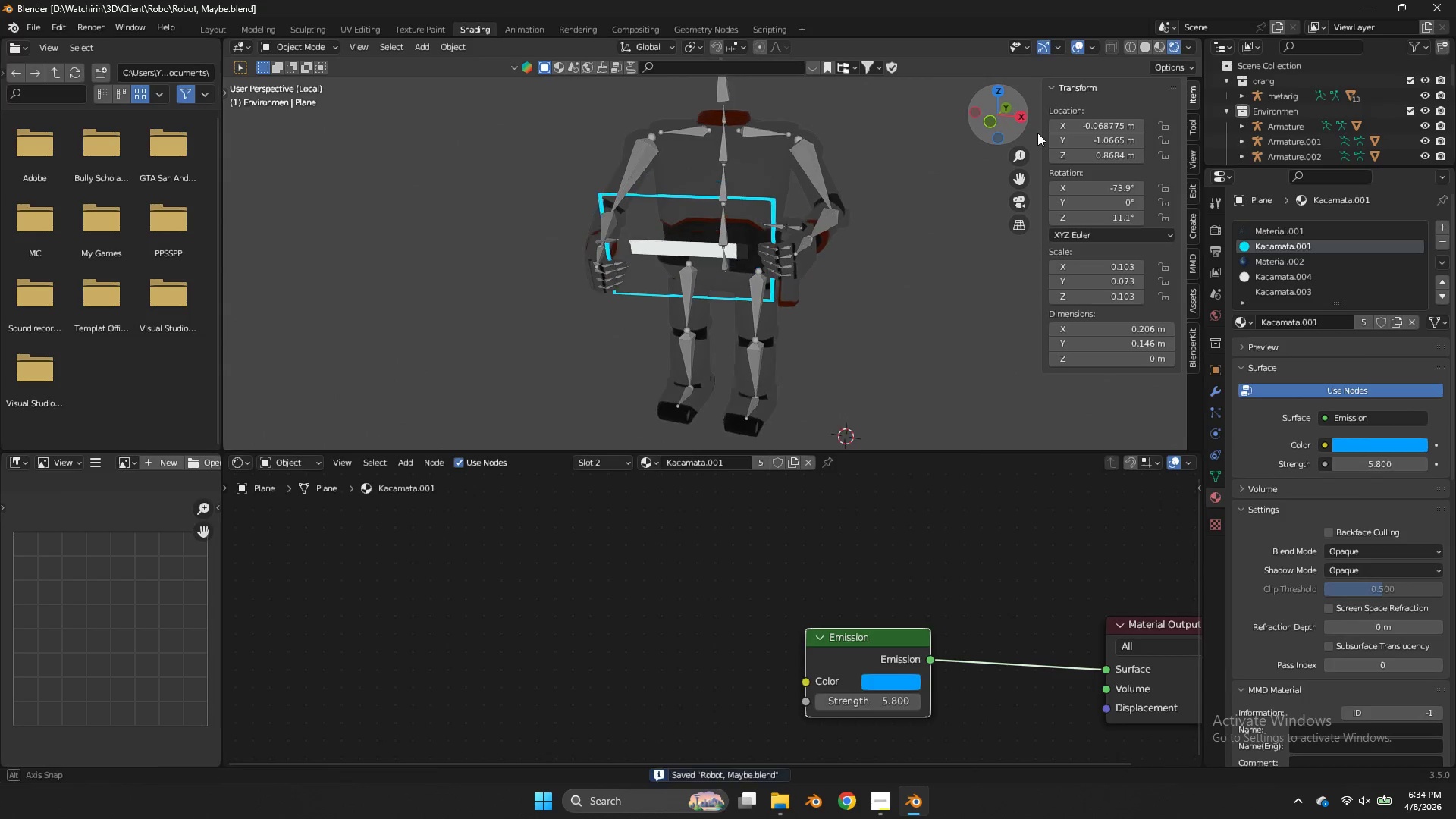 
left_click_drag(start_coordinate=[1021, 115], to_coordinate=[1038, 134])
 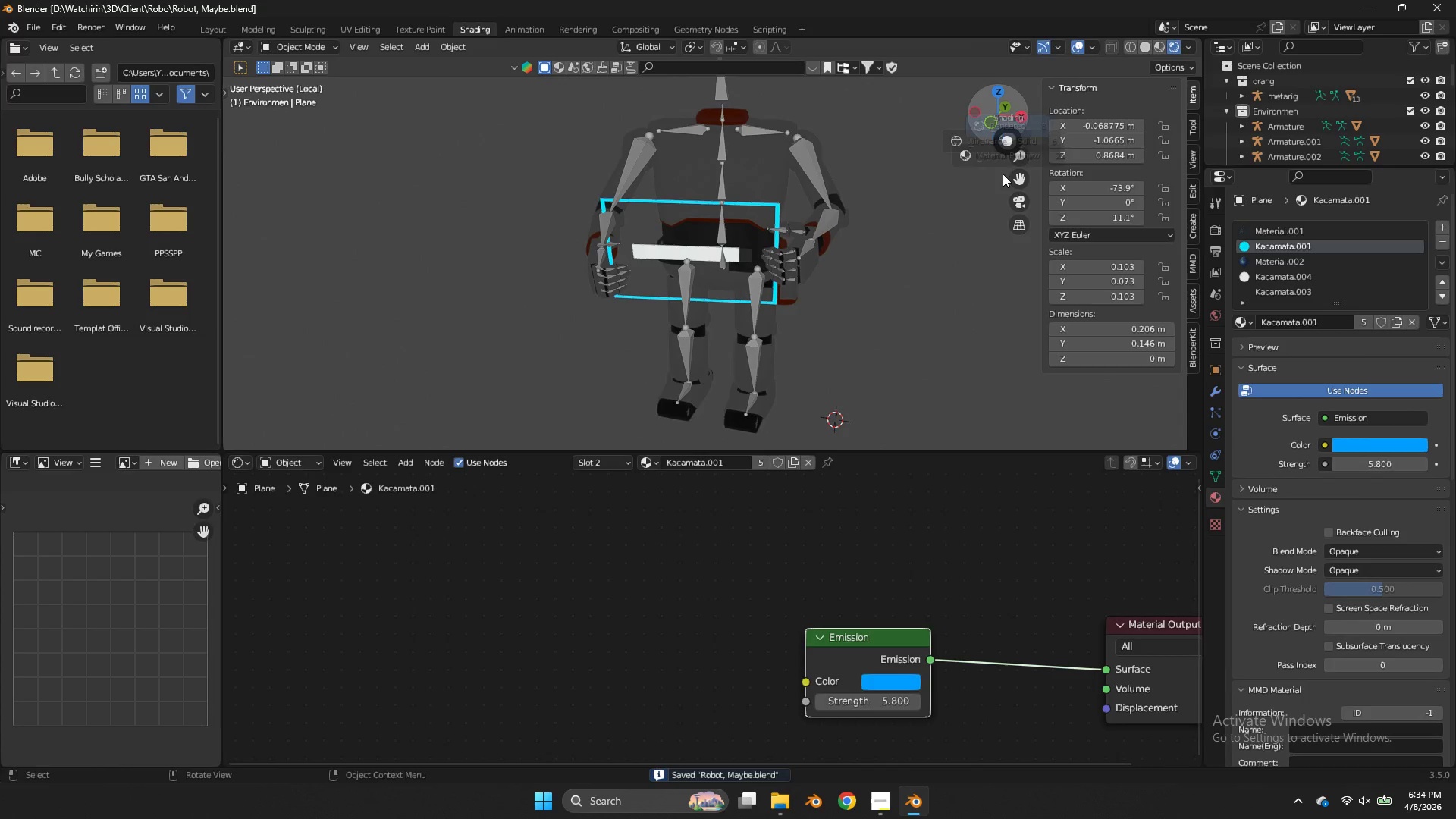 
key(Z)
 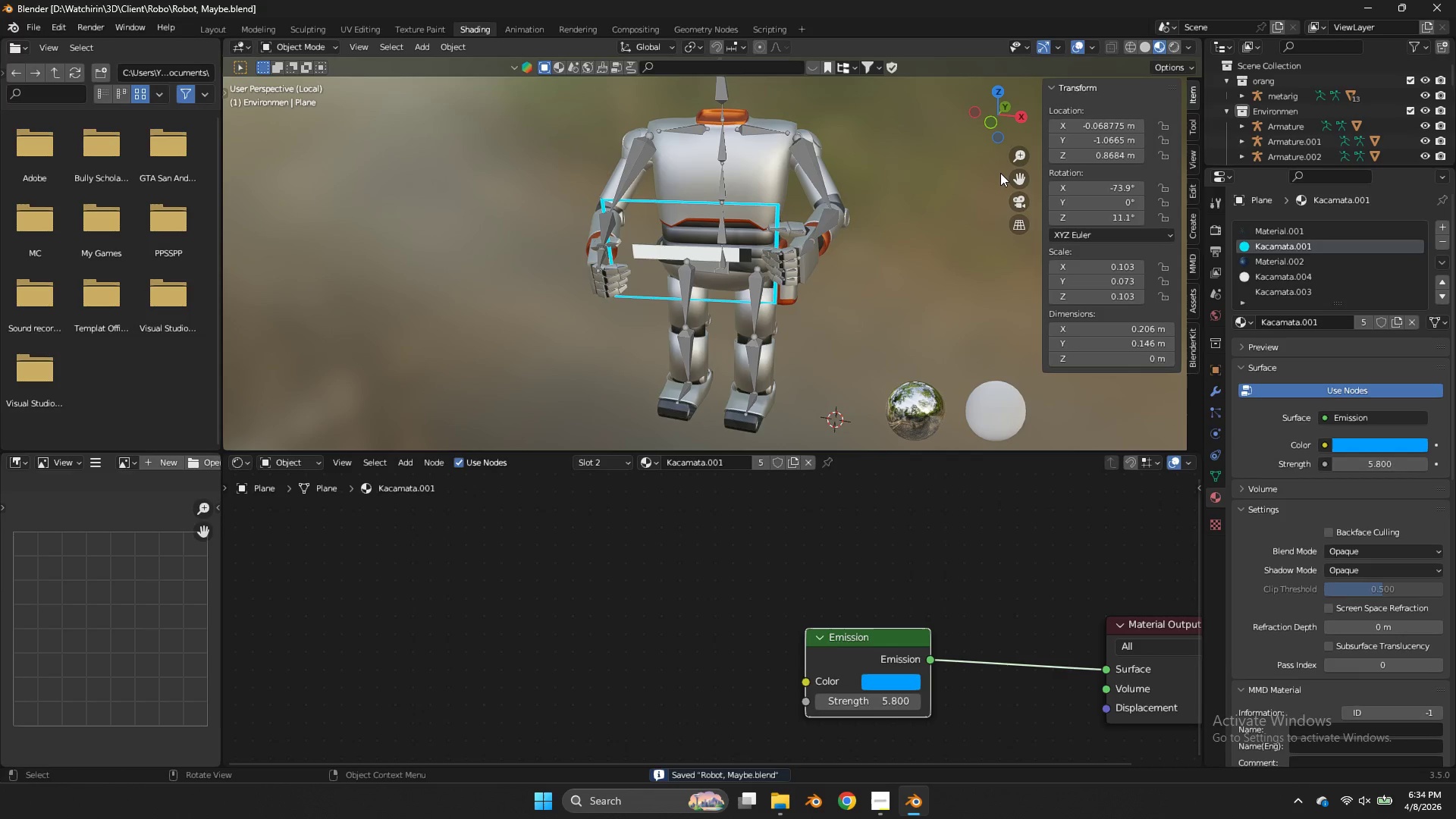 
key(NumpadDivide)
 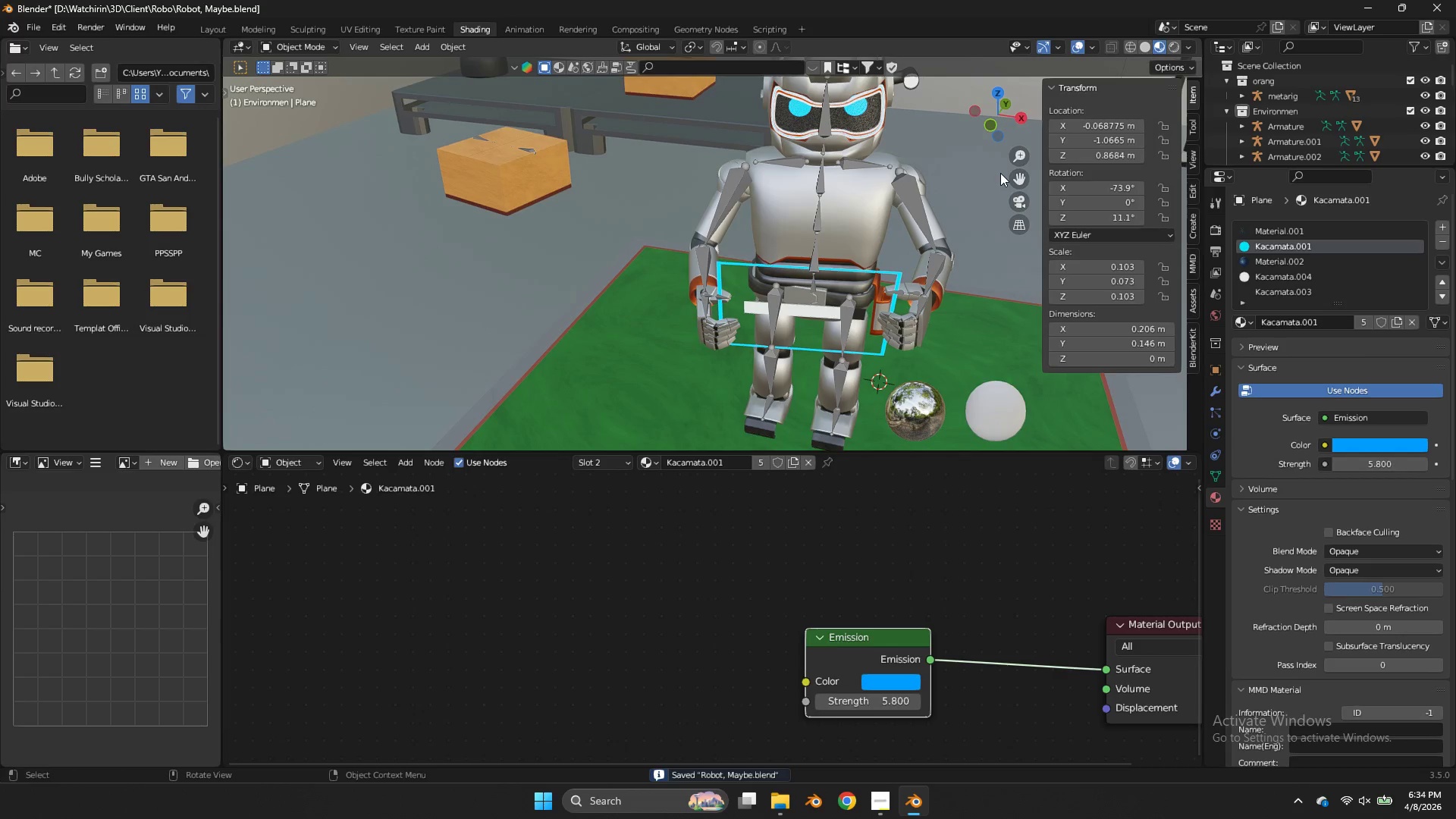 
scroll: coordinate [1000, 173], scroll_direction: down, amount: 5.0
 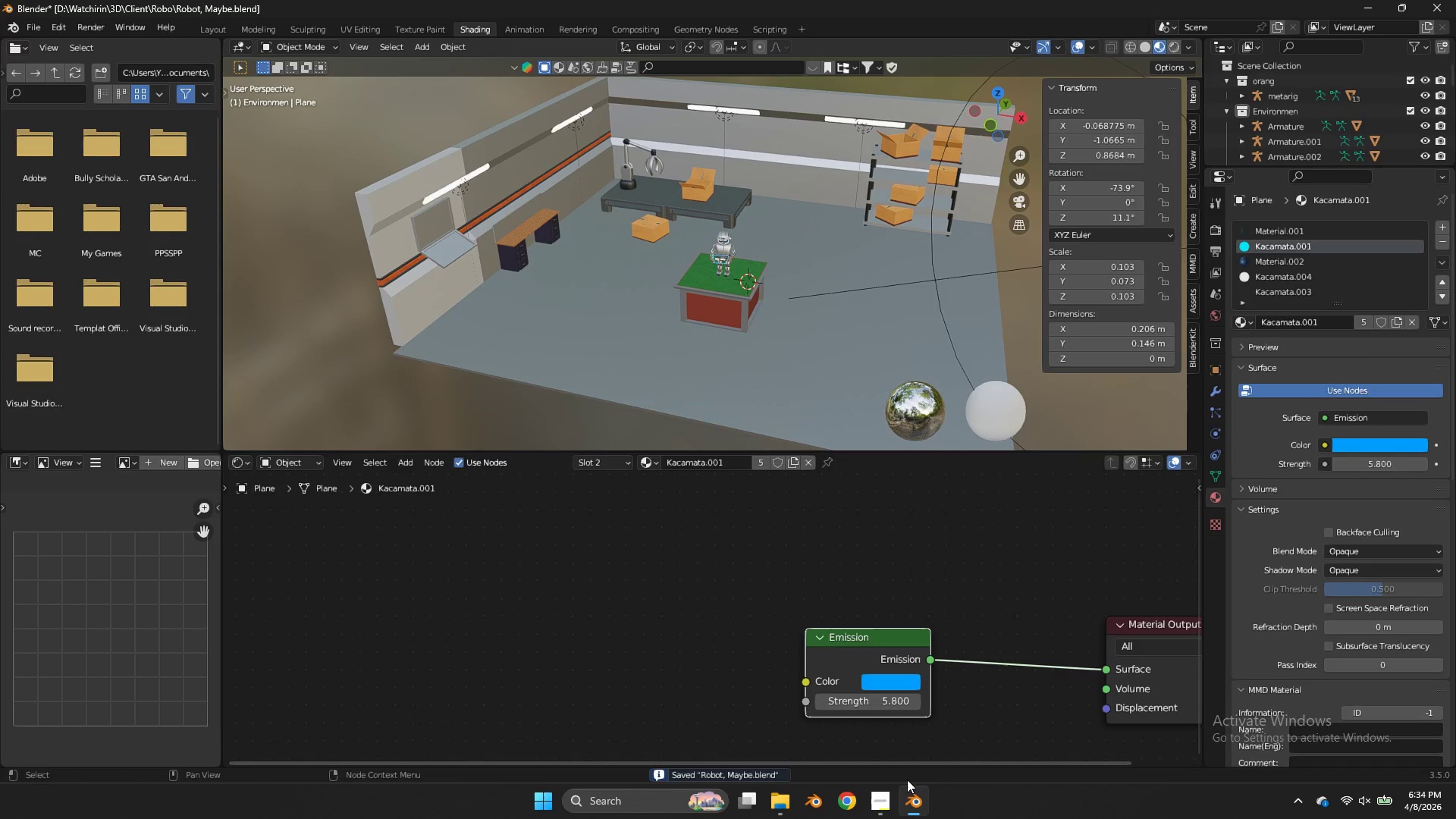 
left_click([891, 808])